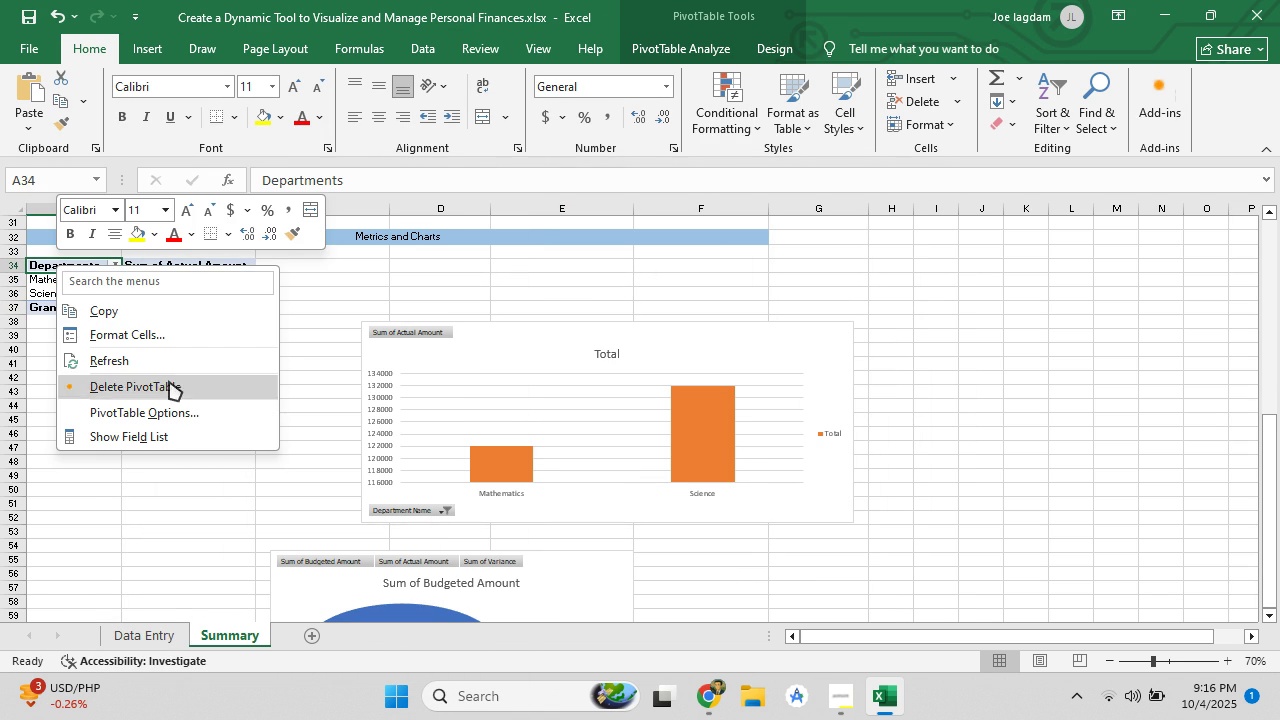 
left_click([177, 407])
 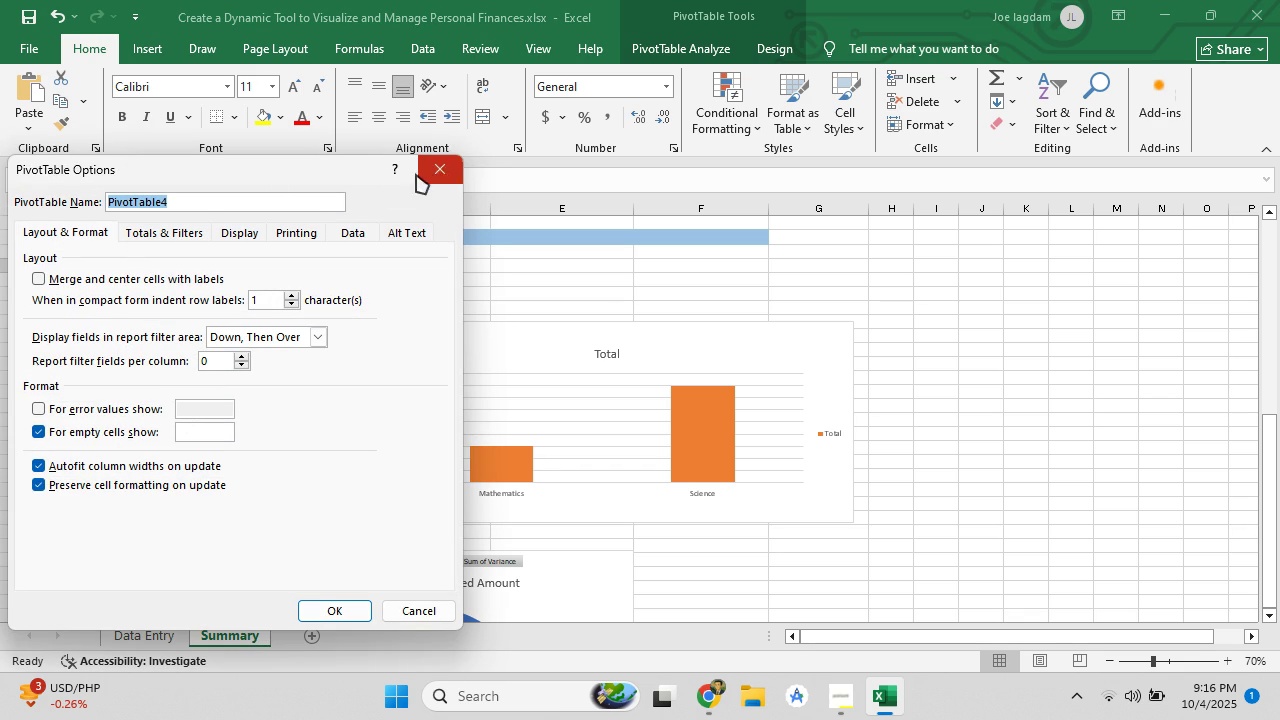 
left_click([172, 235])
 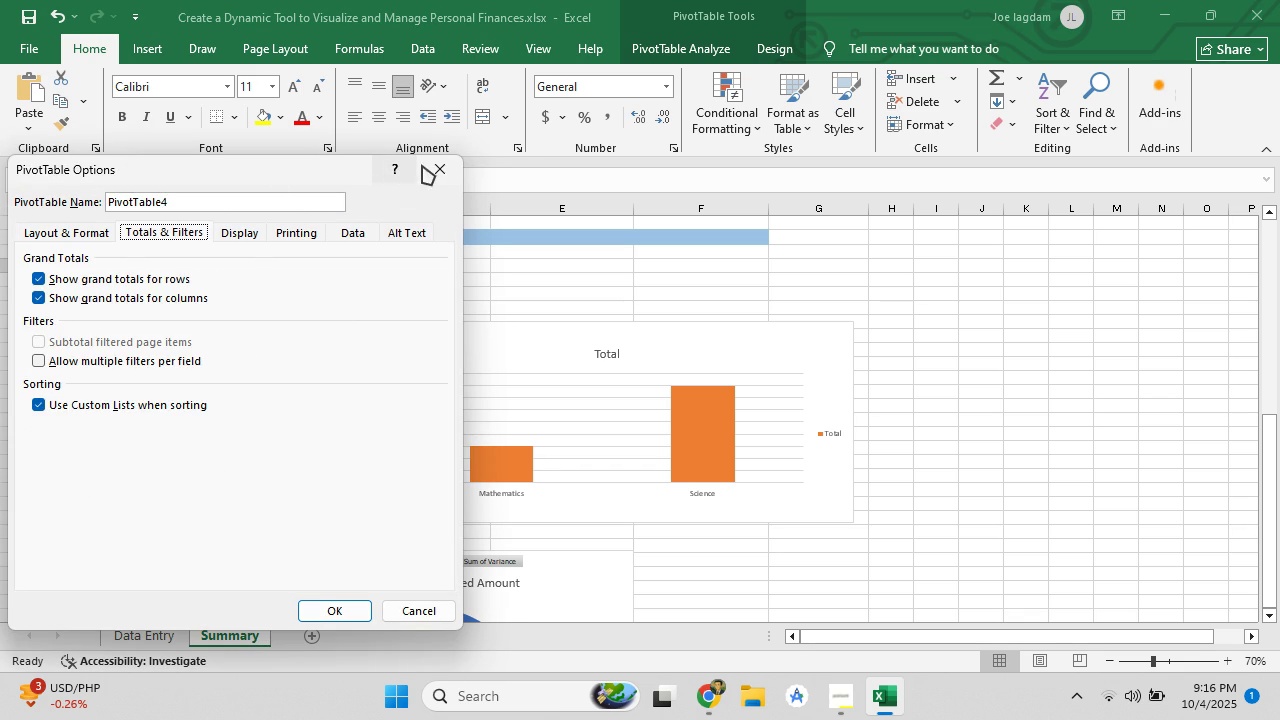 
left_click([423, 165])
 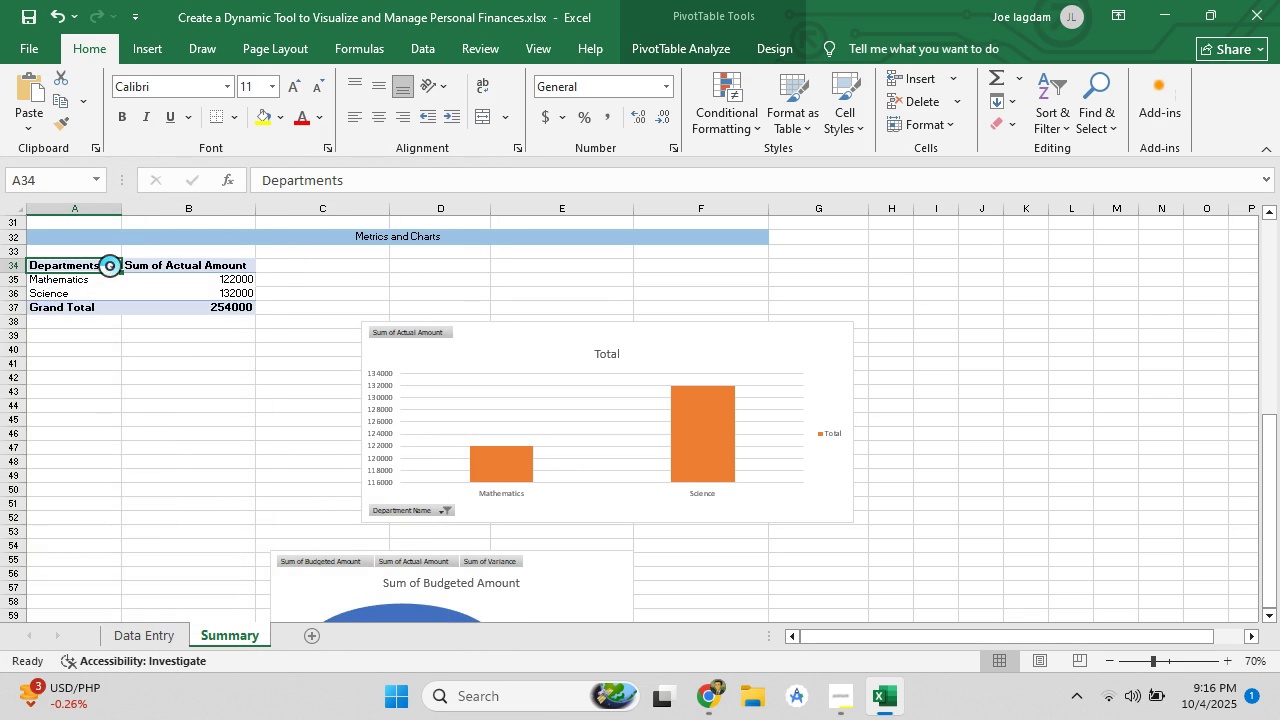 
right_click([109, 265])
 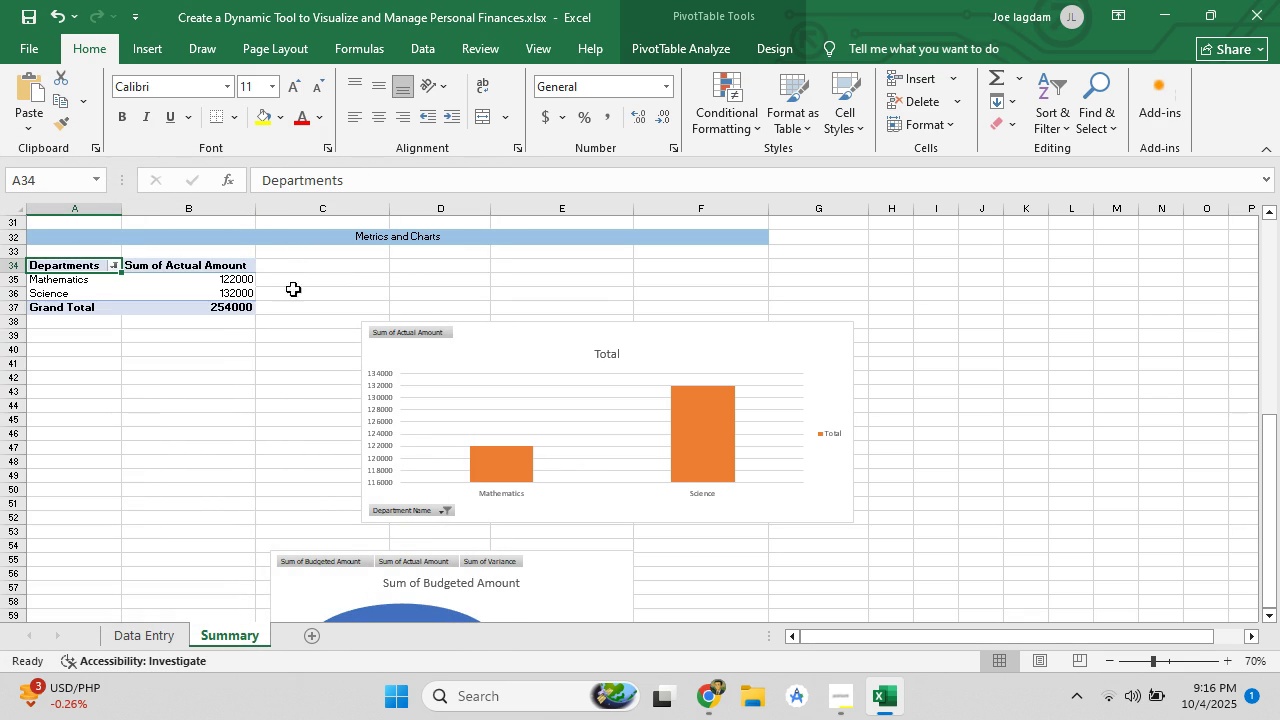 
left_click([191, 264])
 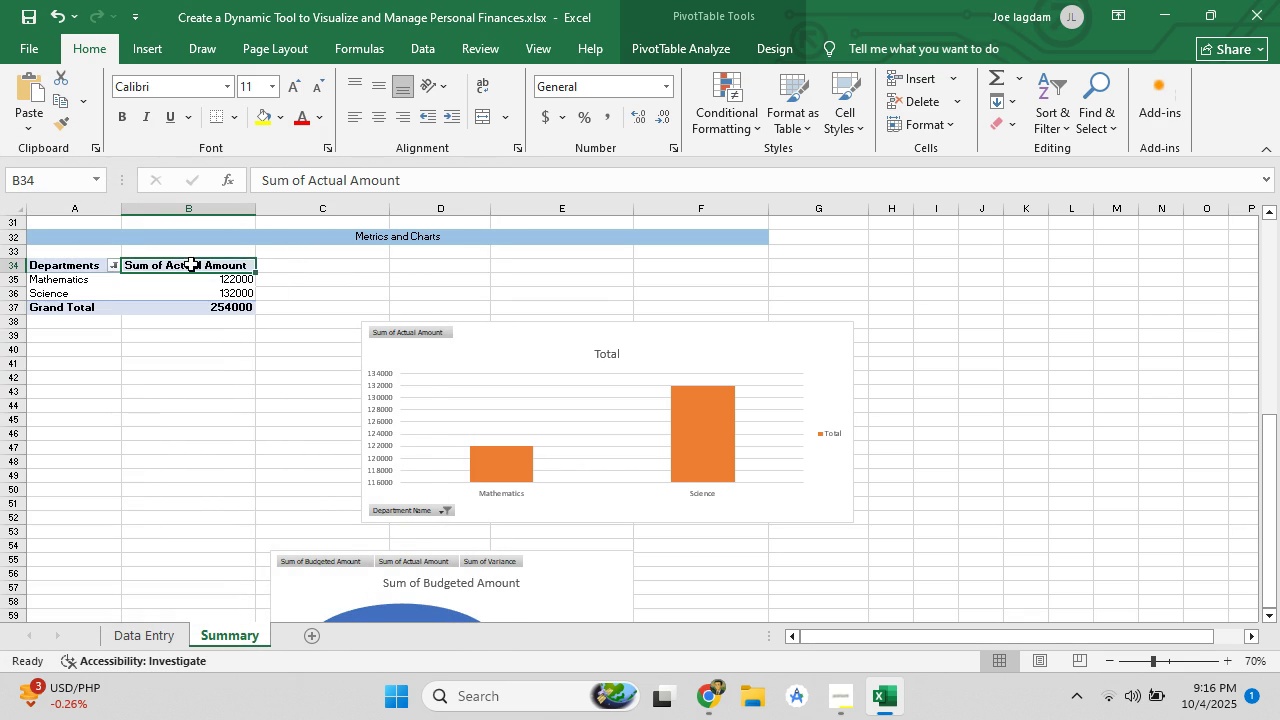 
right_click([191, 264])
 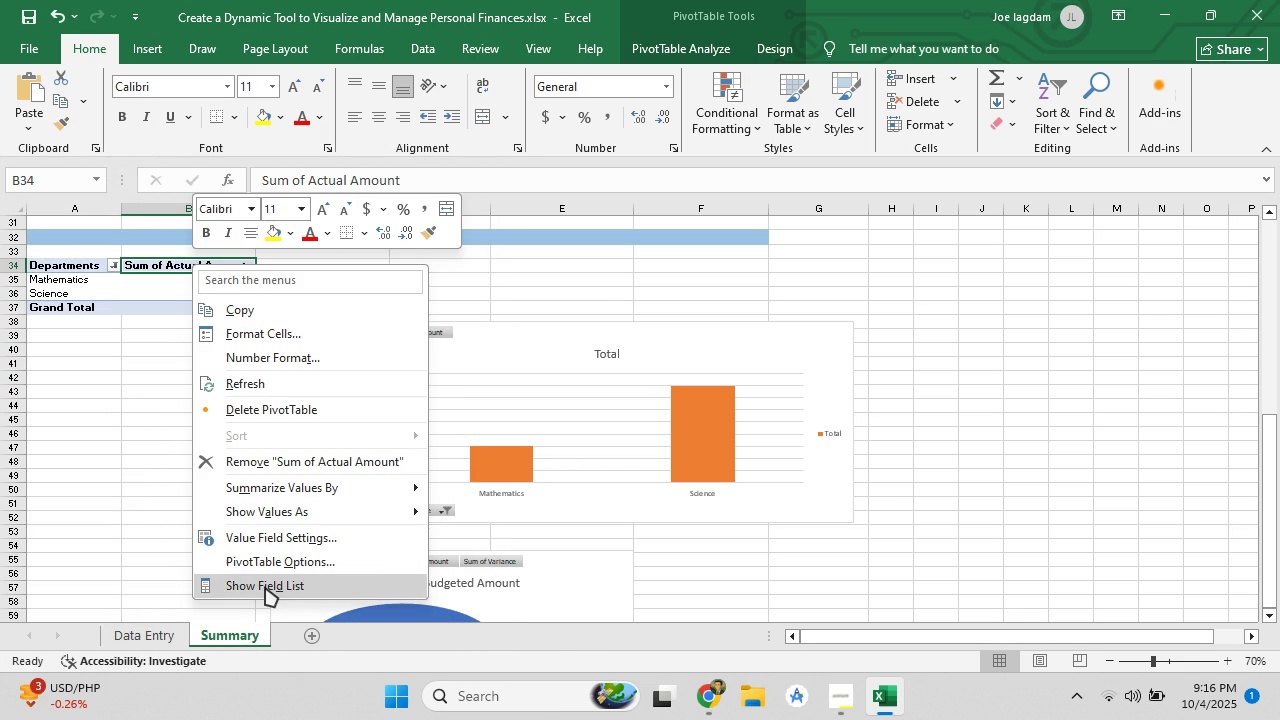 
left_click([265, 587])
 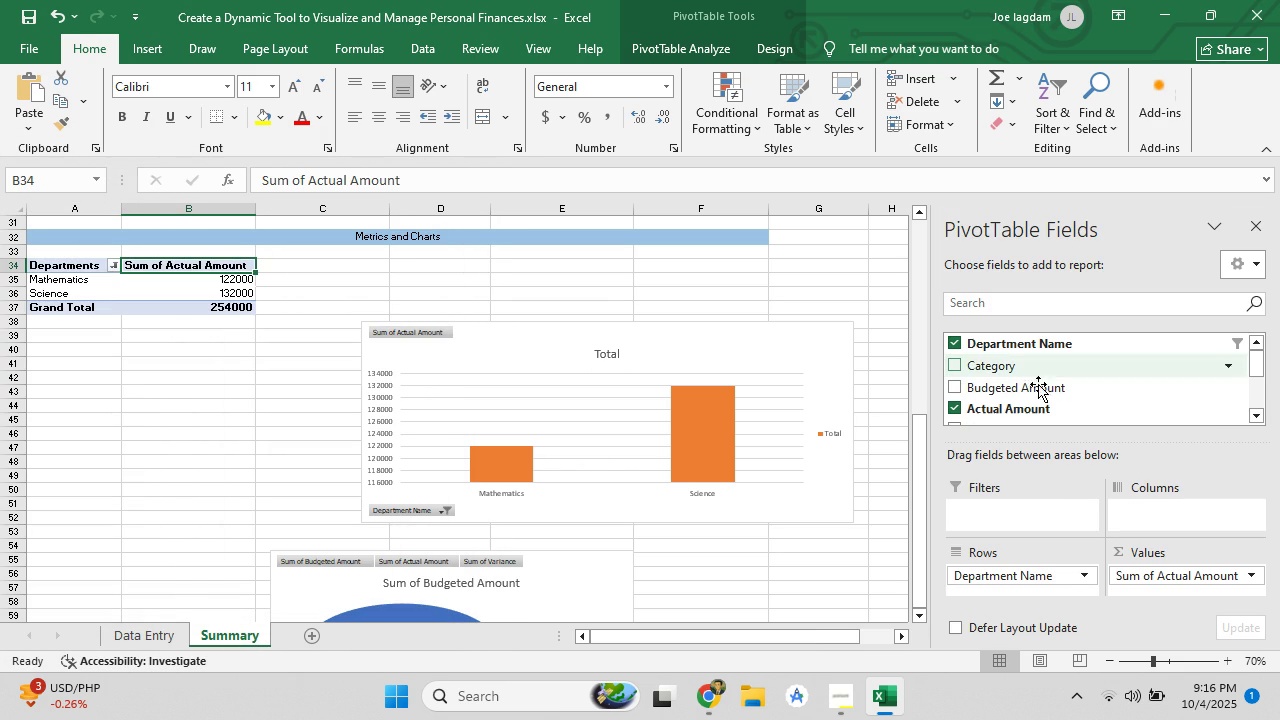 
scroll: coordinate [1055, 403], scroll_direction: down, amount: 8.0
 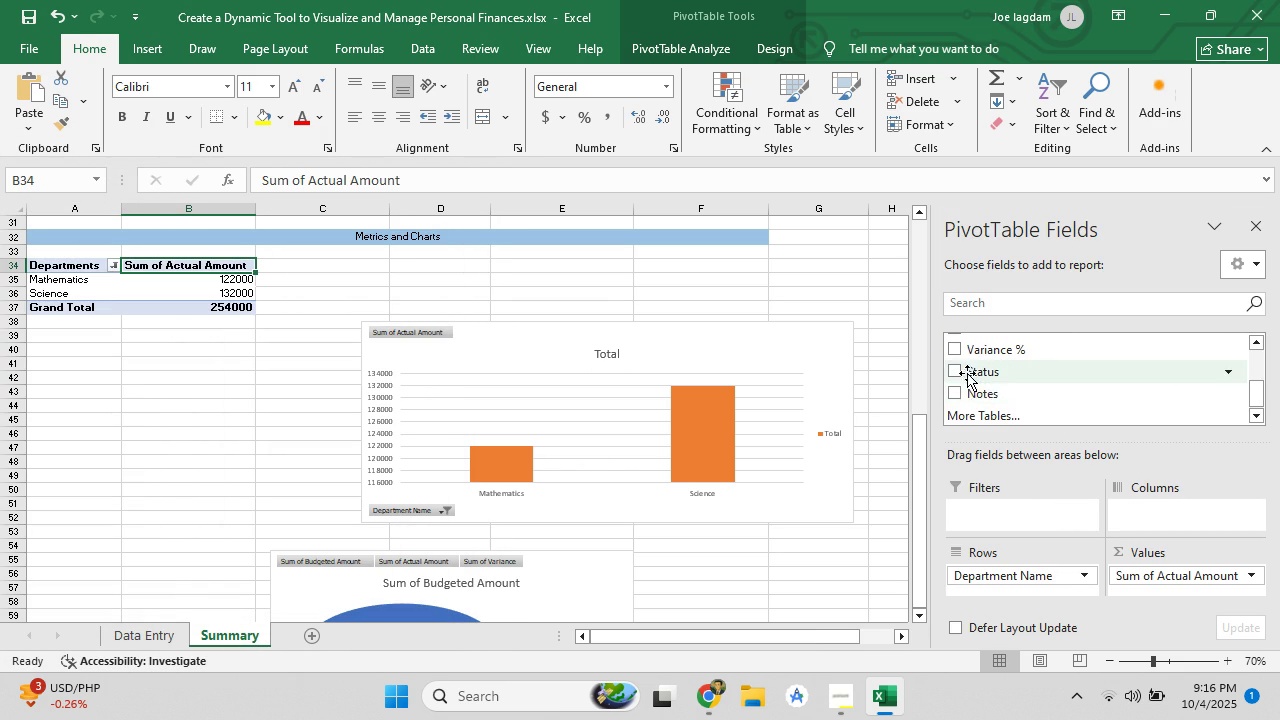 
scroll: coordinate [960, 363], scroll_direction: up, amount: 1.0
 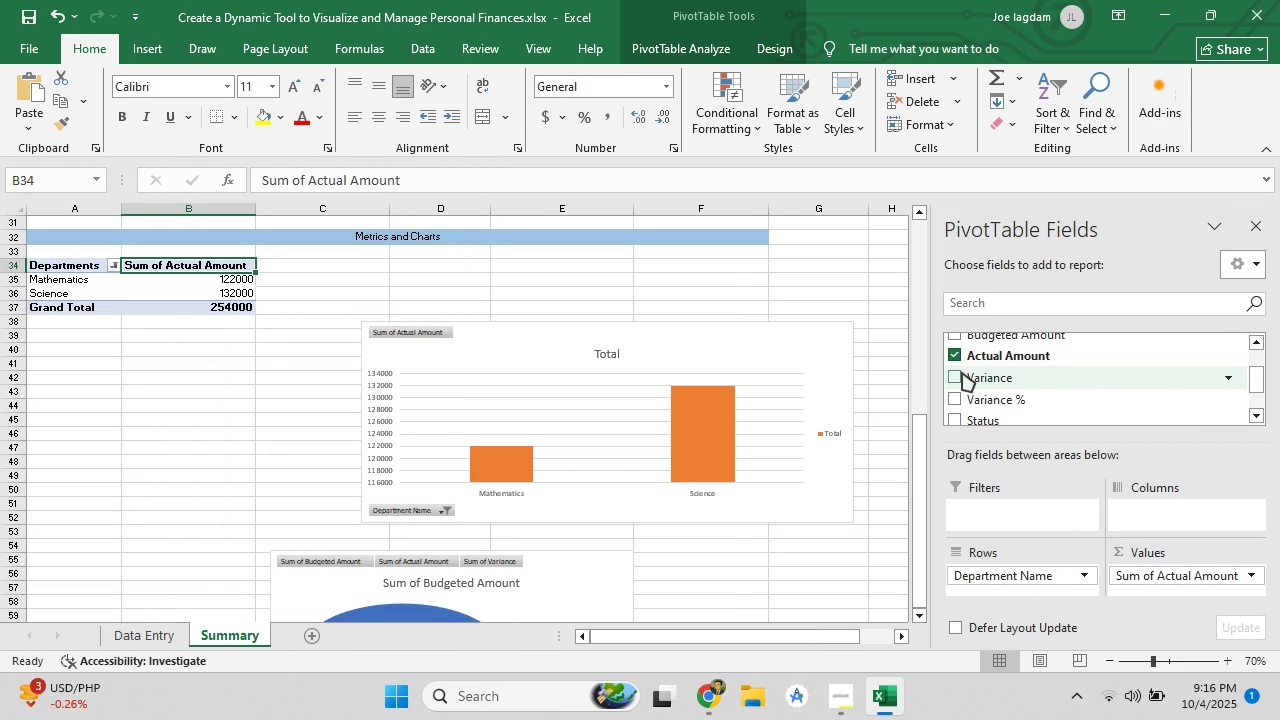 
left_click([964, 373])
 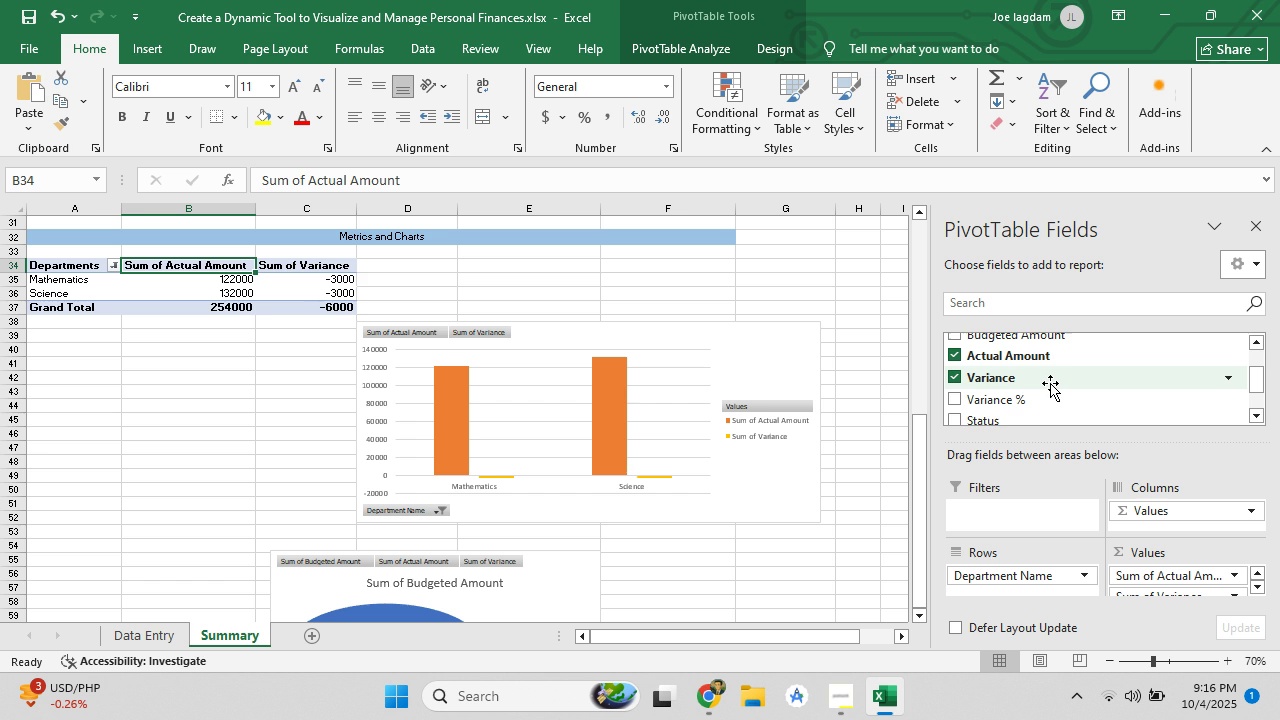 
scroll: coordinate [1050, 383], scroll_direction: down, amount: 2.0
 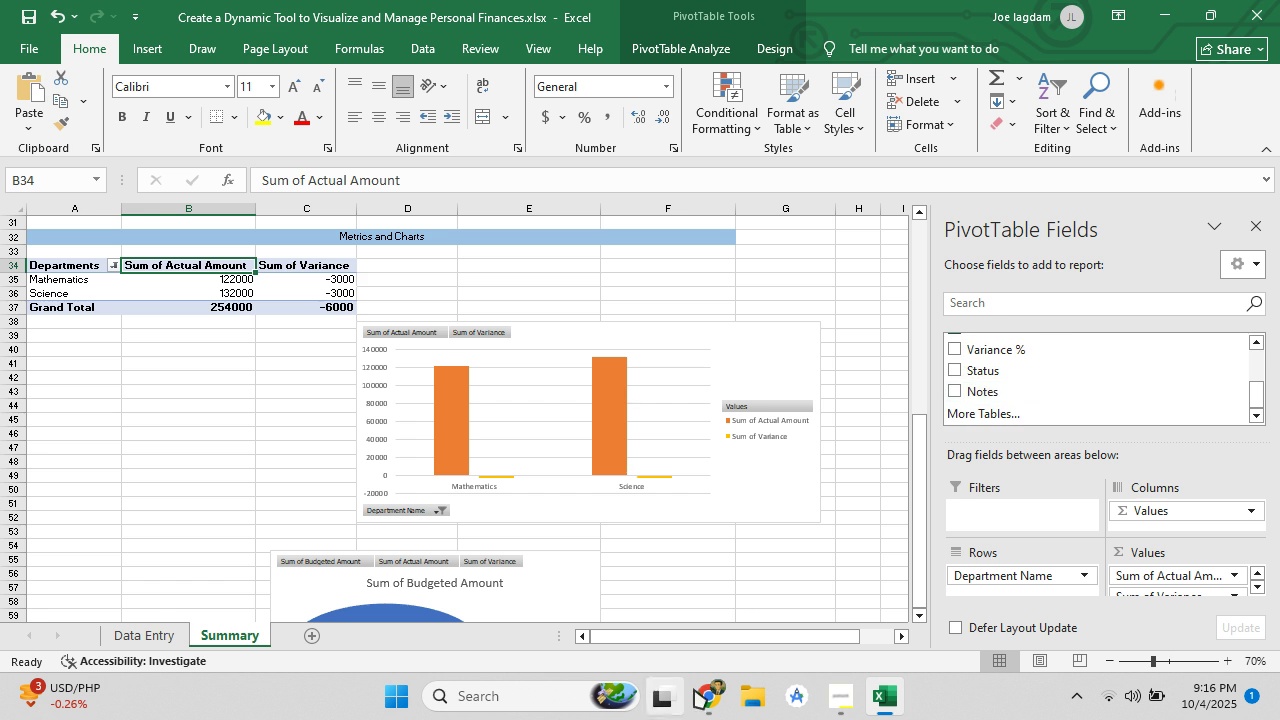 
left_click([696, 688])
 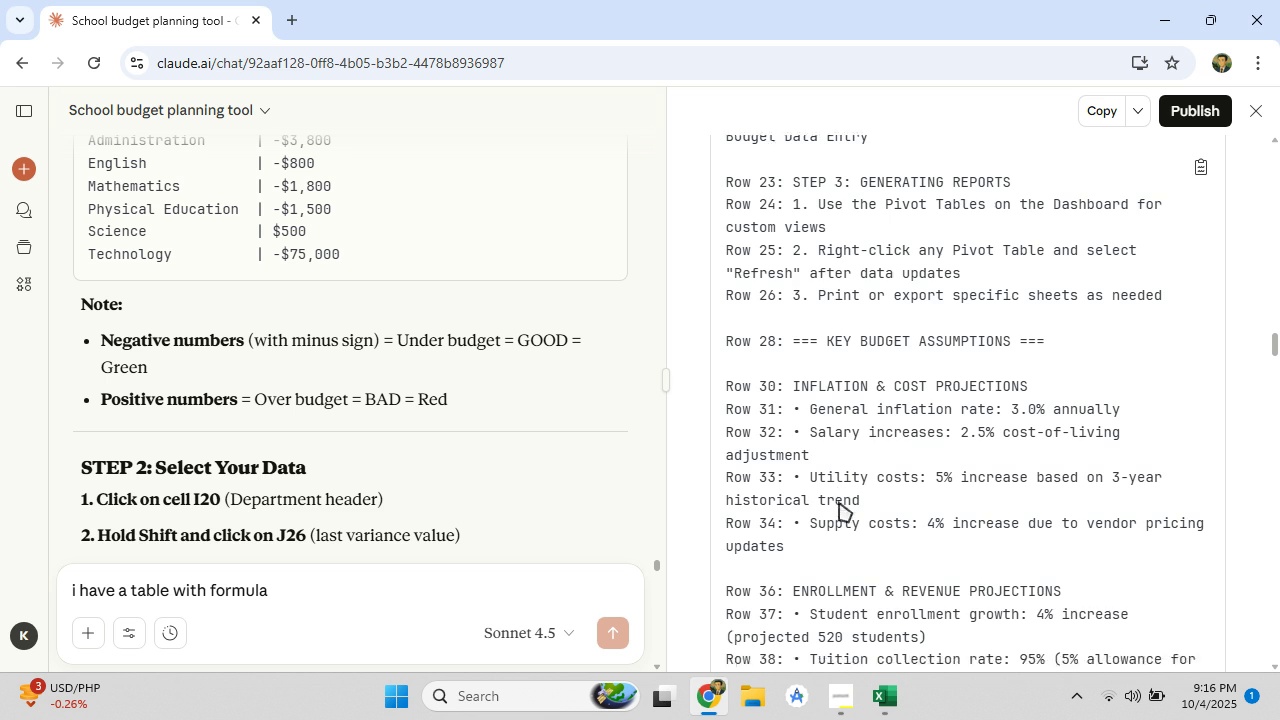 
scroll: coordinate [848, 506], scroll_direction: down, amount: 10.0
 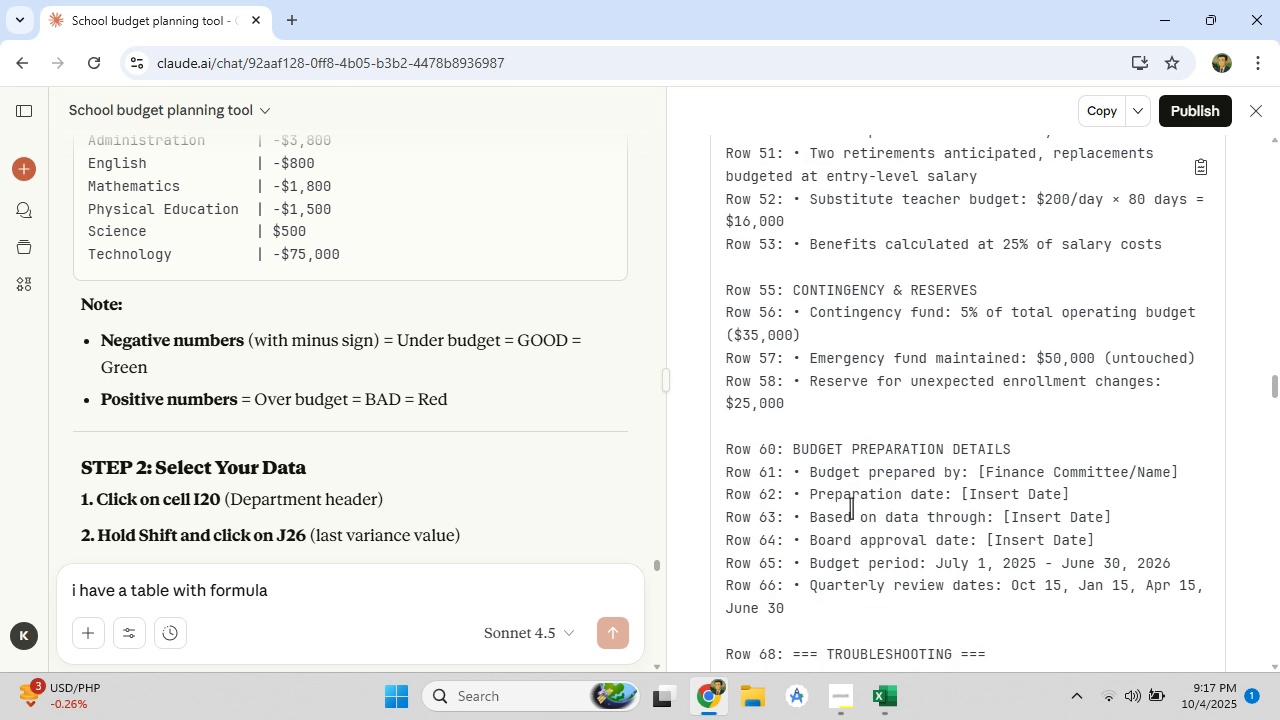 
scroll: coordinate [960, 389], scroll_direction: up, amount: 27.0
 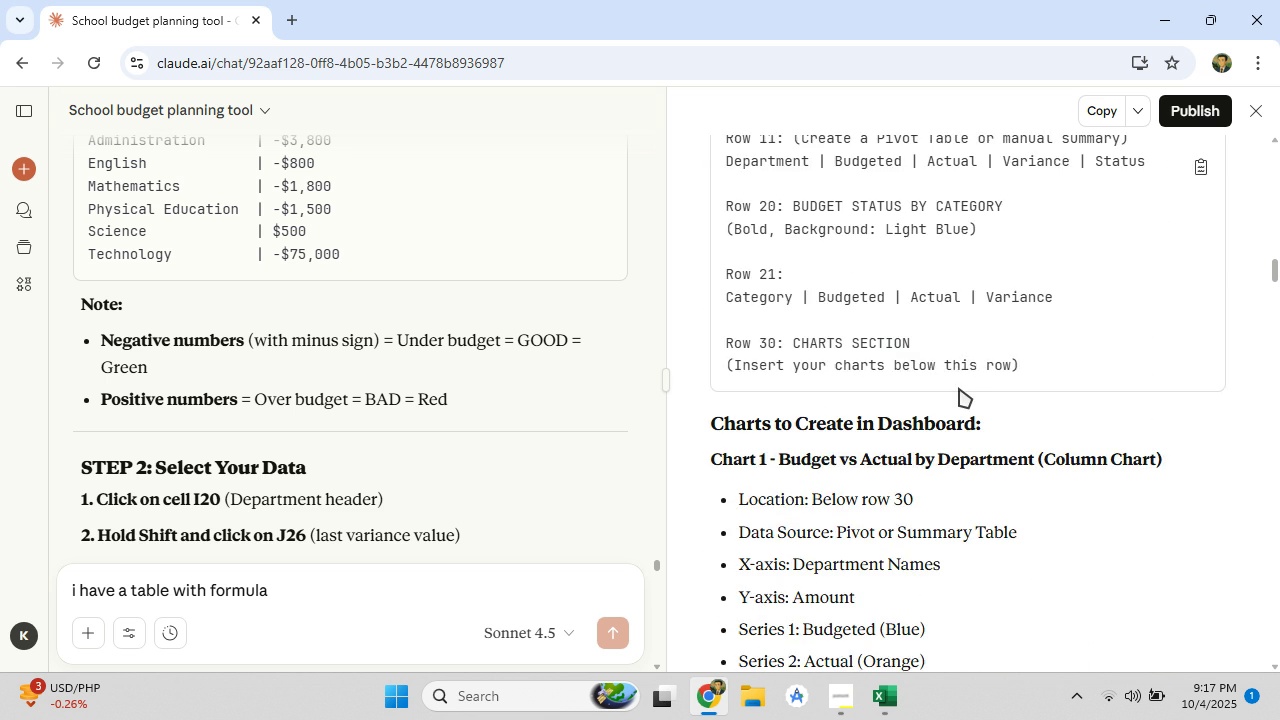 
scroll: coordinate [958, 386], scroll_direction: down, amount: 3.0
 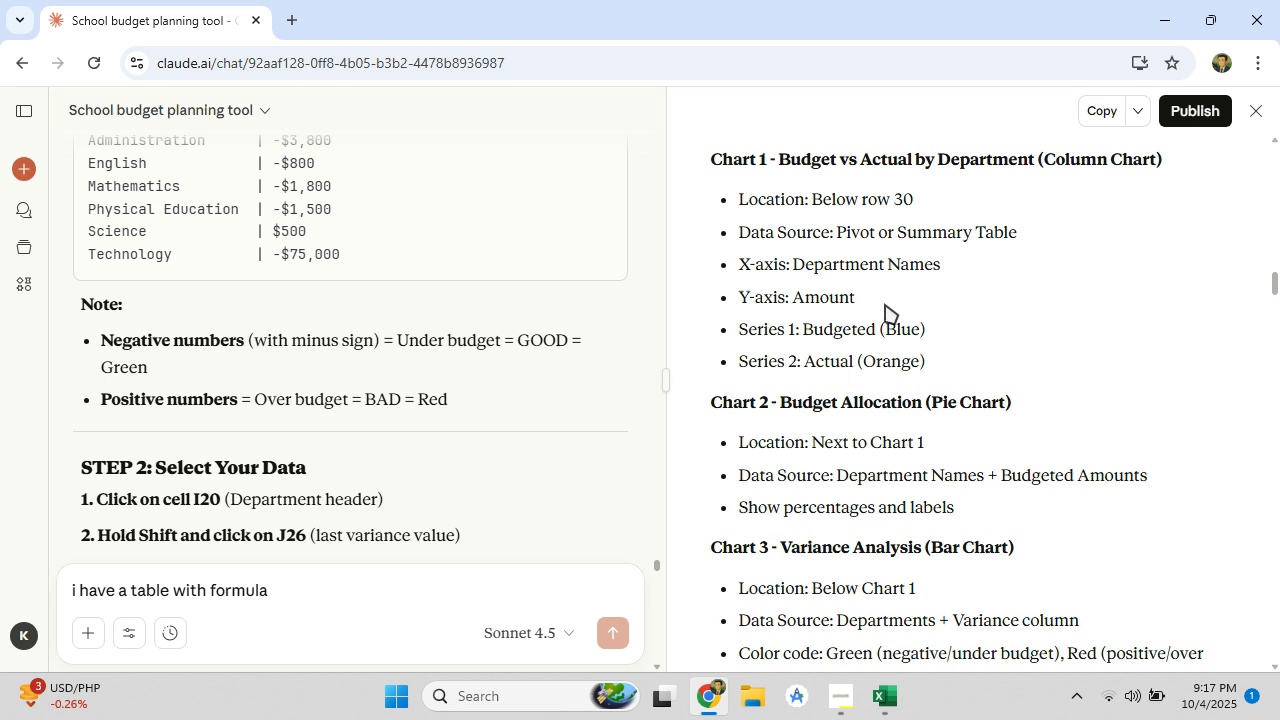 
wait(5.07)
 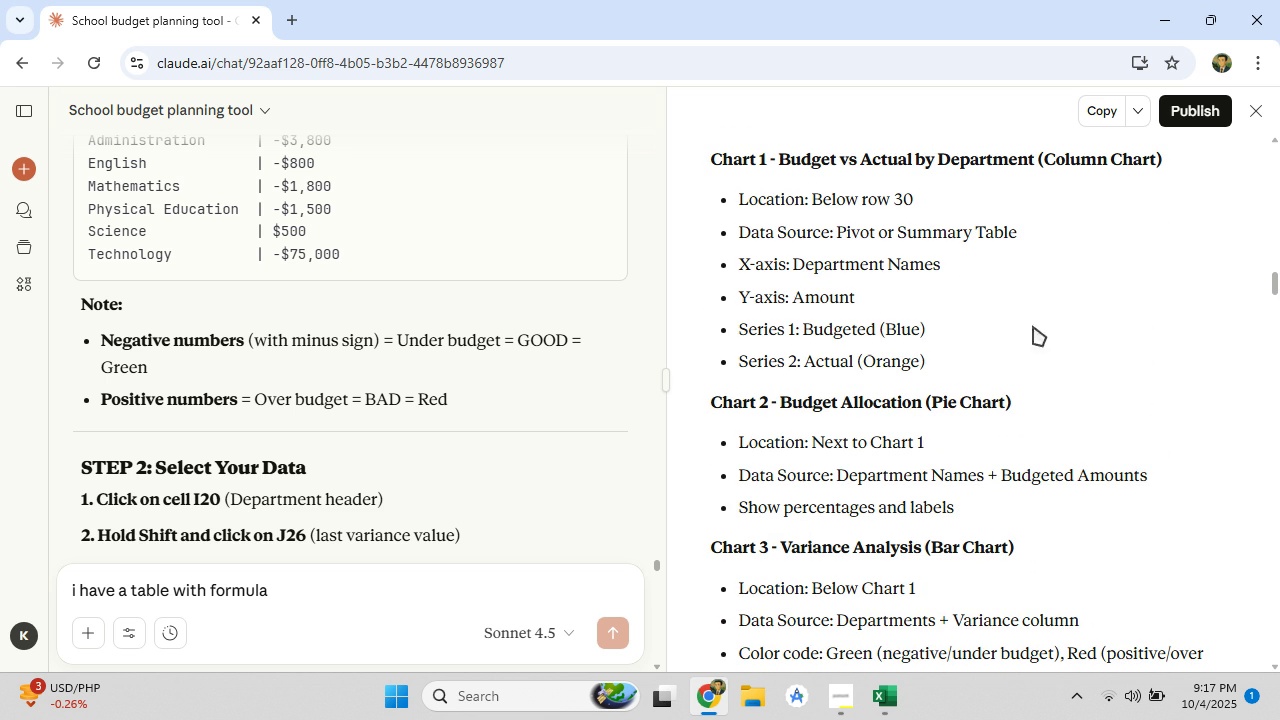 
scroll: coordinate [884, 308], scroll_direction: down, amount: 2.0
 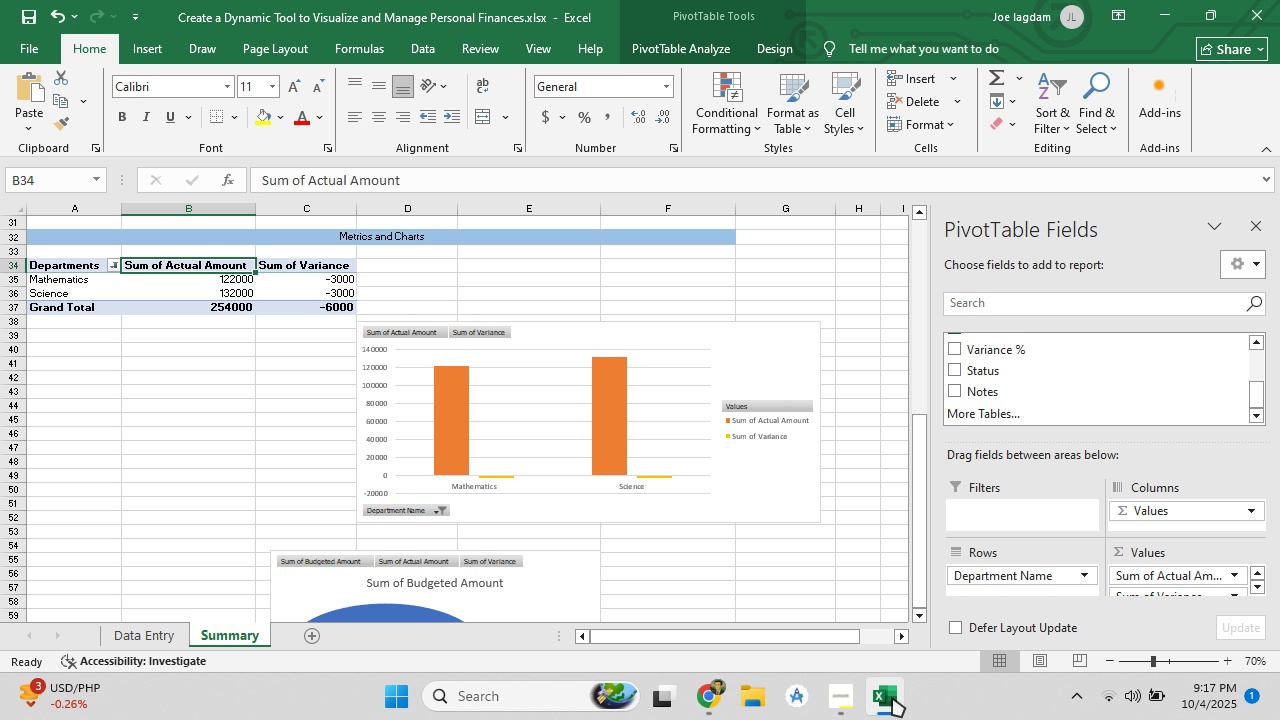 
wait(19.38)
 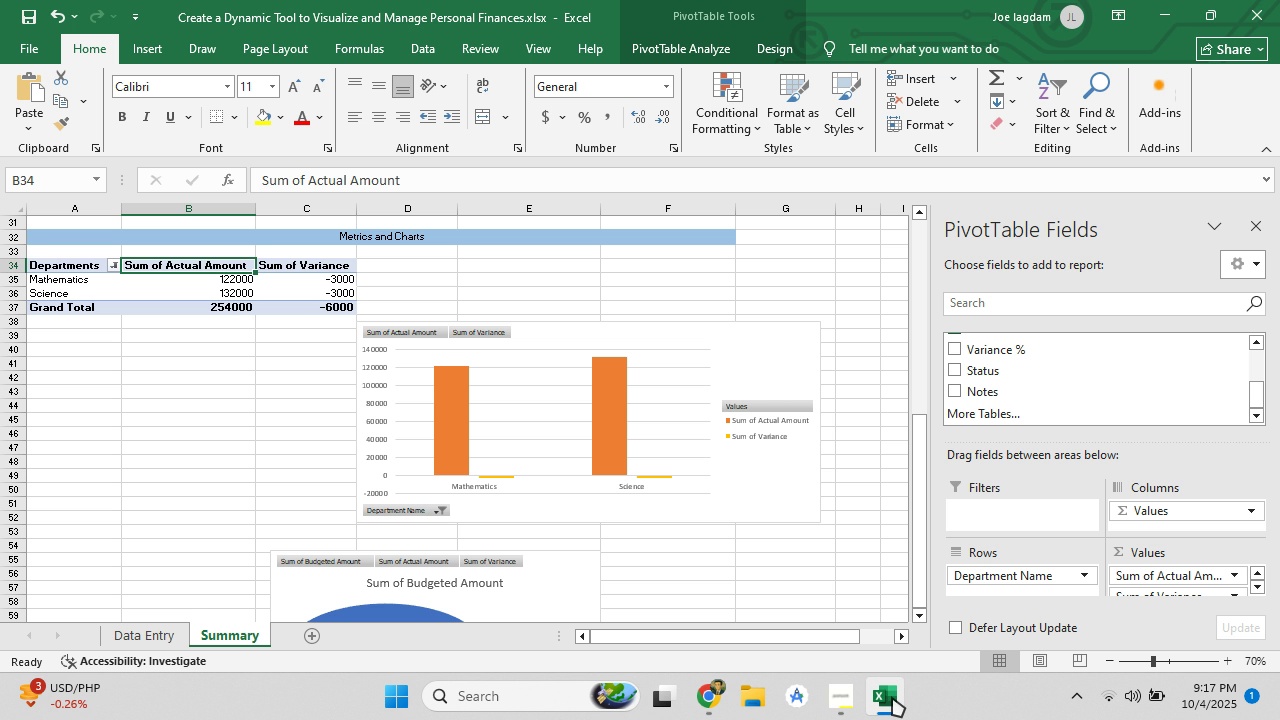 
left_click([892, 697])
 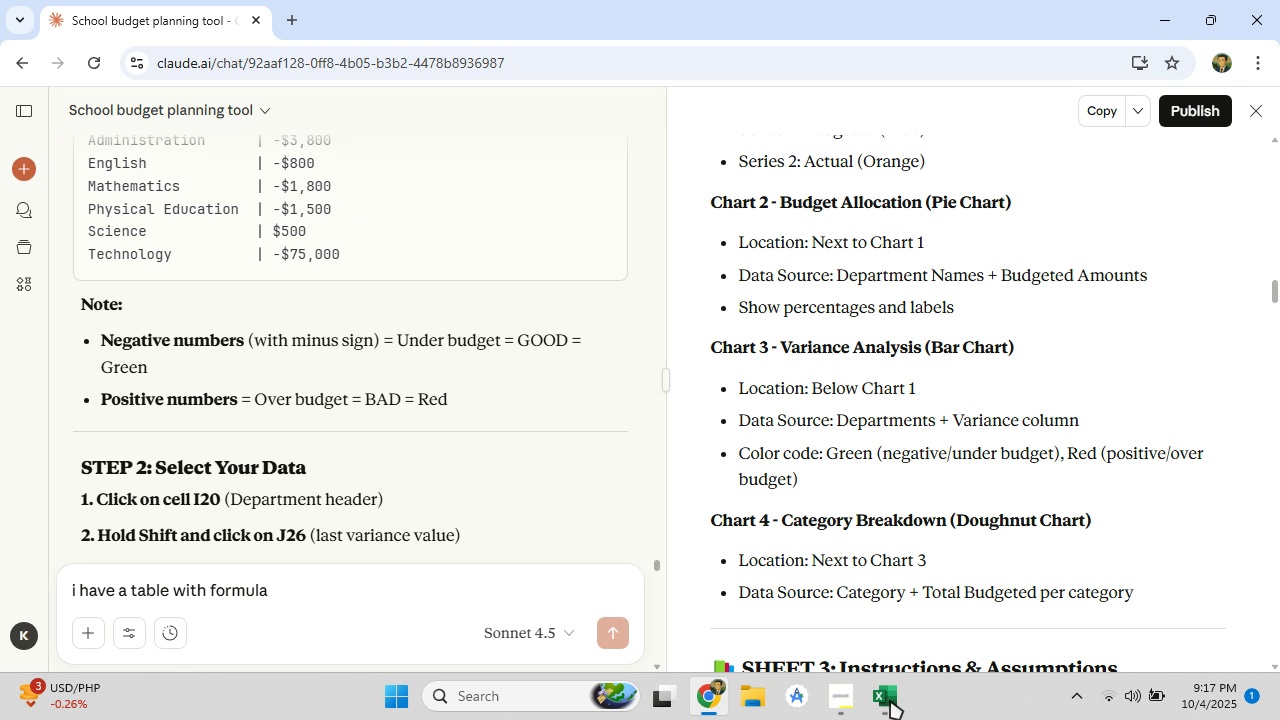 
wait(7.02)
 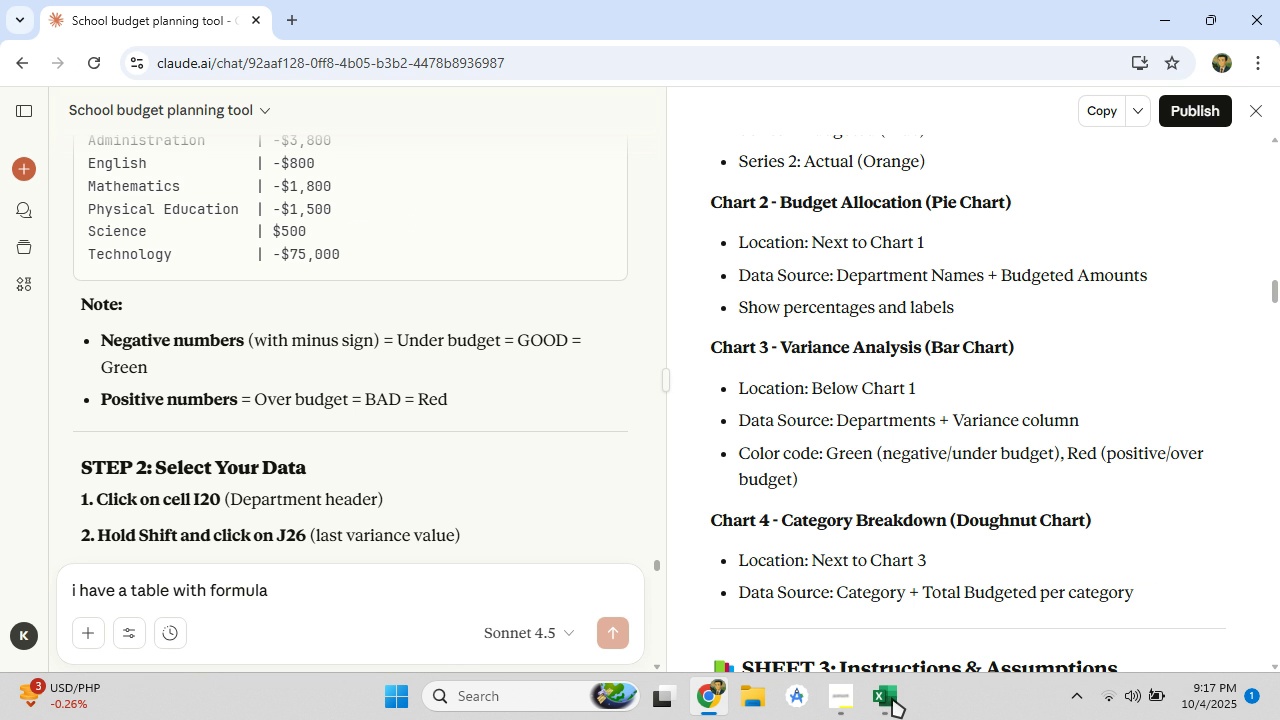 
left_click([890, 701])
 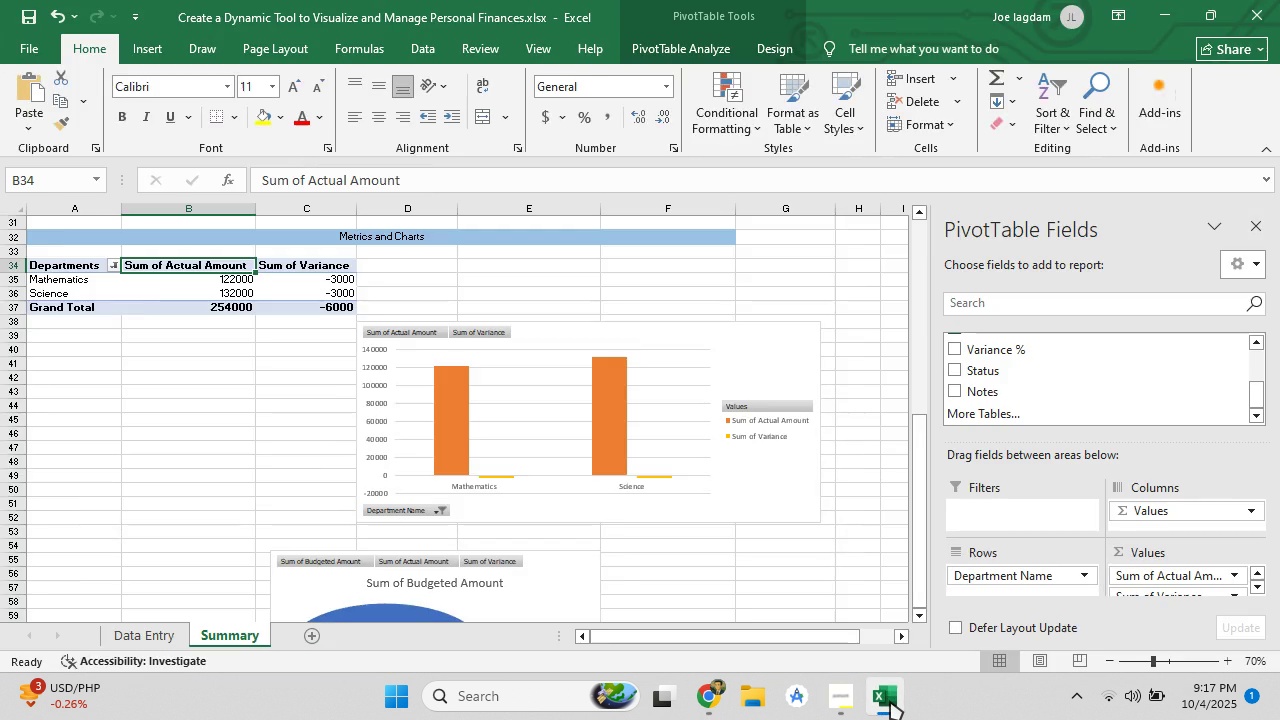 
left_click([890, 701])
 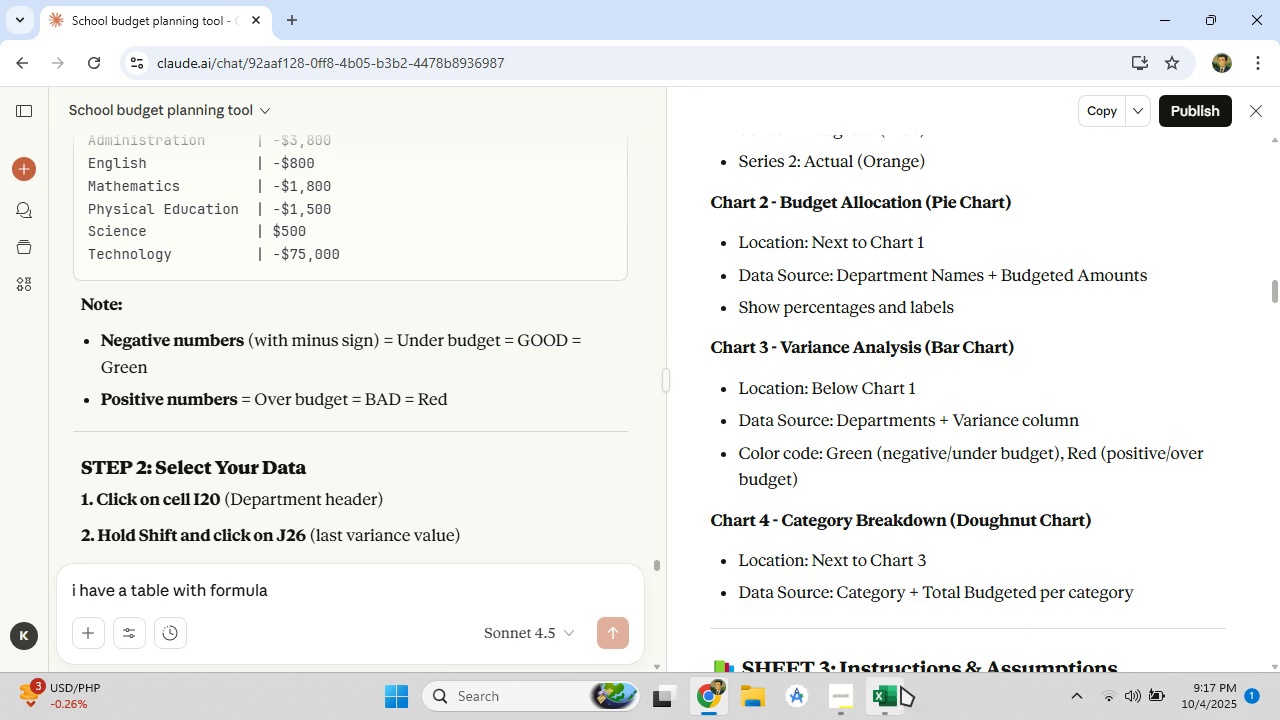 
left_click([900, 691])
 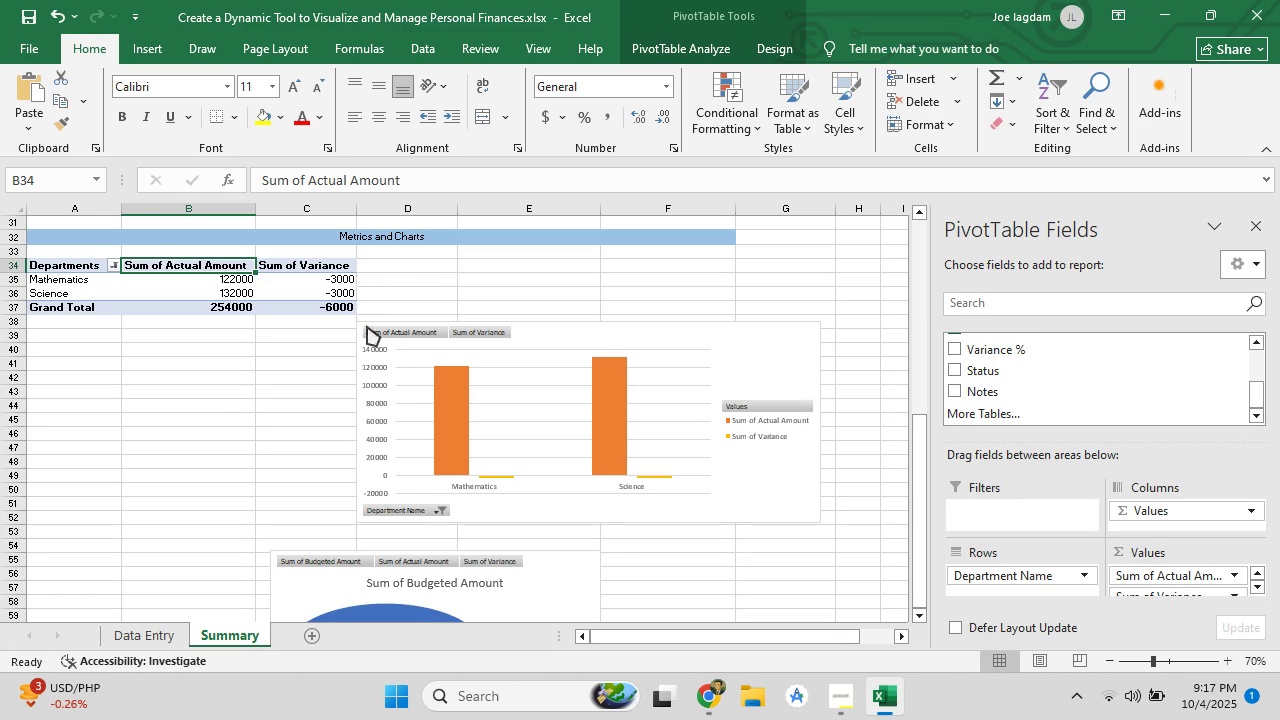 
scroll: coordinate [1066, 395], scroll_direction: up, amount: 3.0
 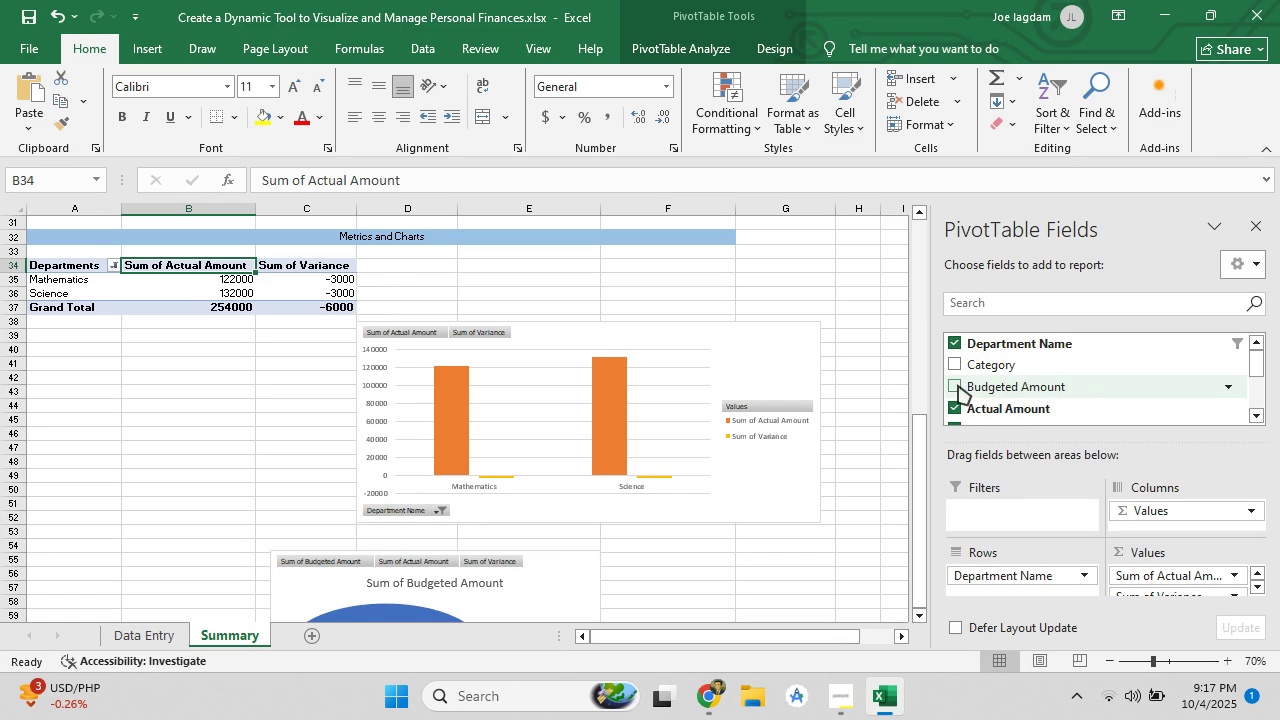 
left_click([956, 385])
 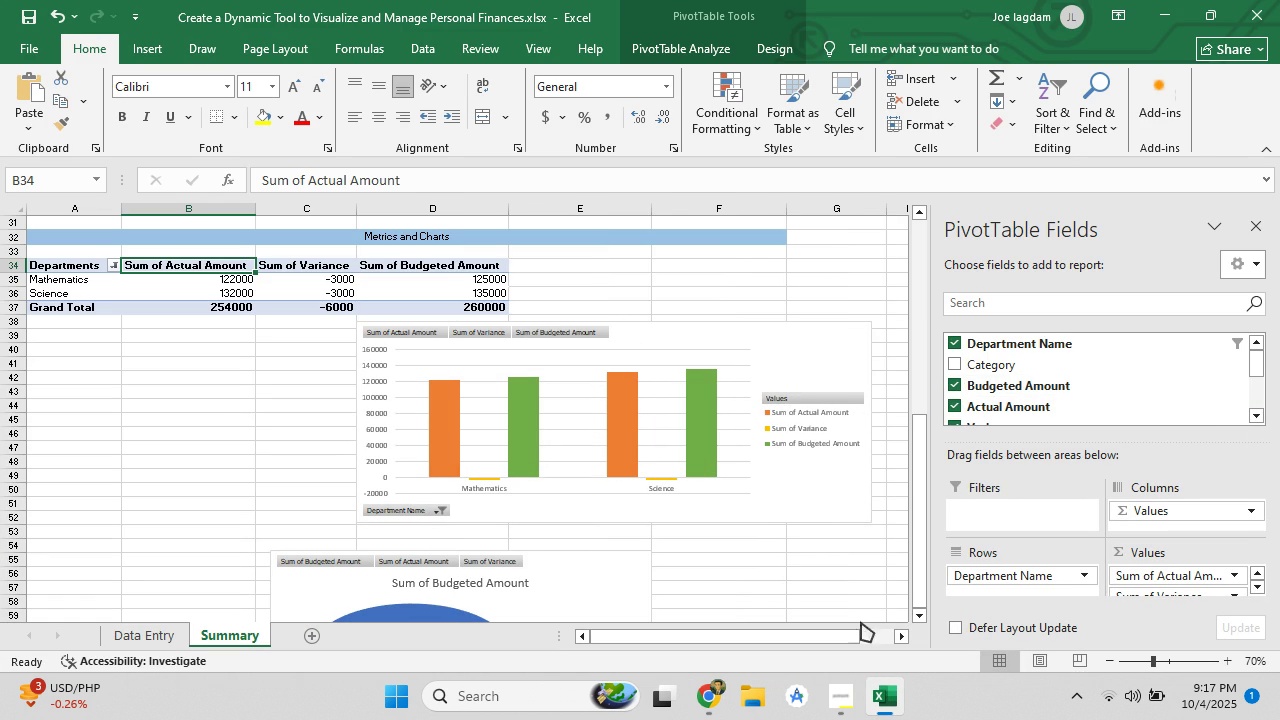 
left_click([890, 703])
 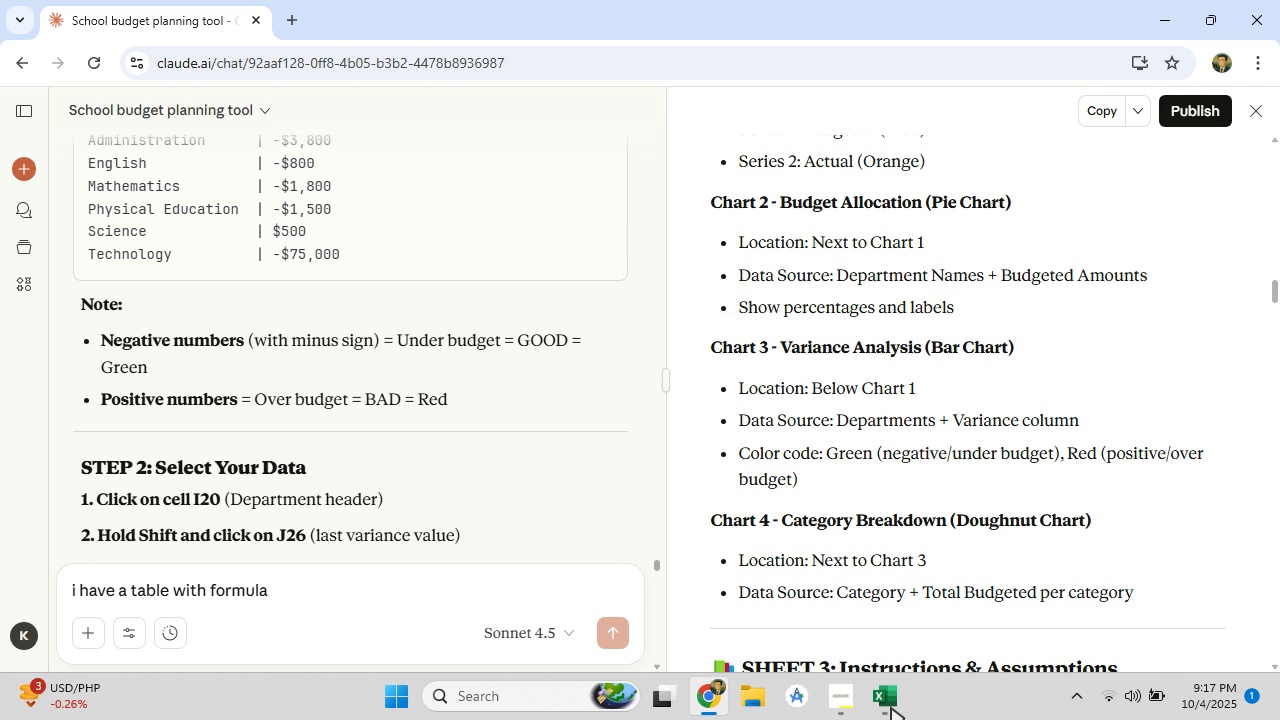 
wait(5.99)
 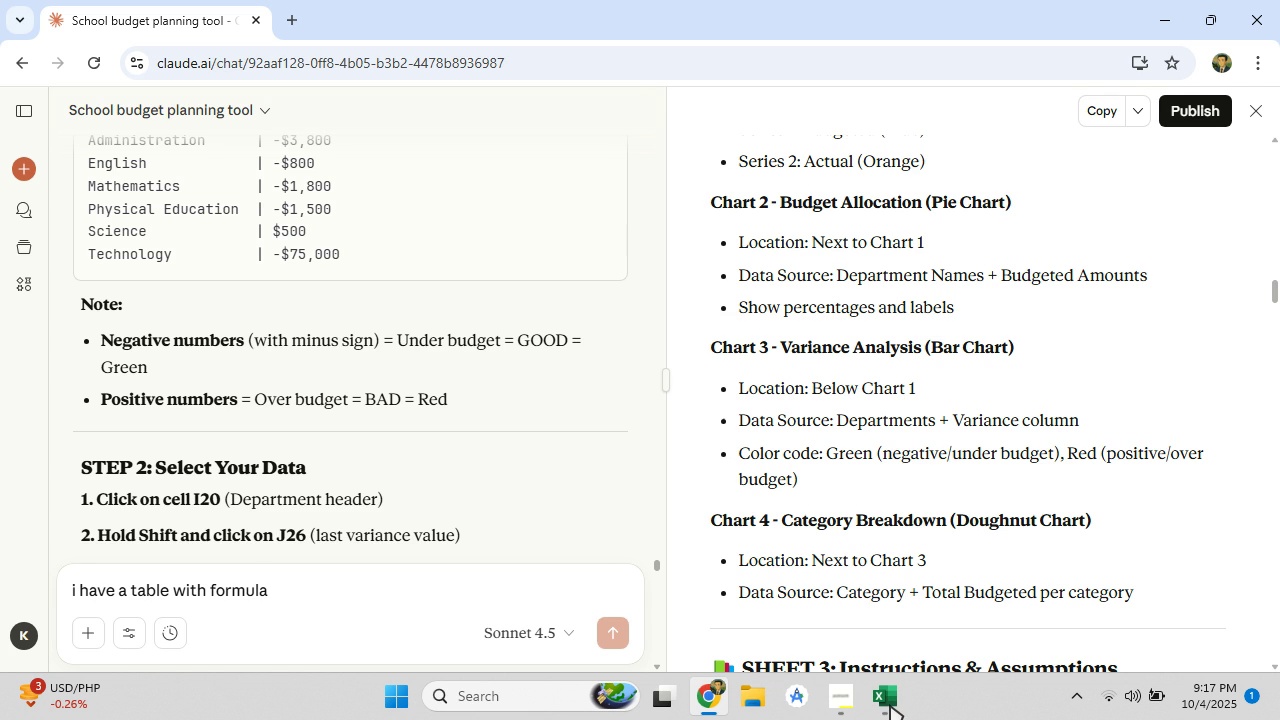 
scroll: coordinate [898, 501], scroll_direction: down, amount: 2.0
 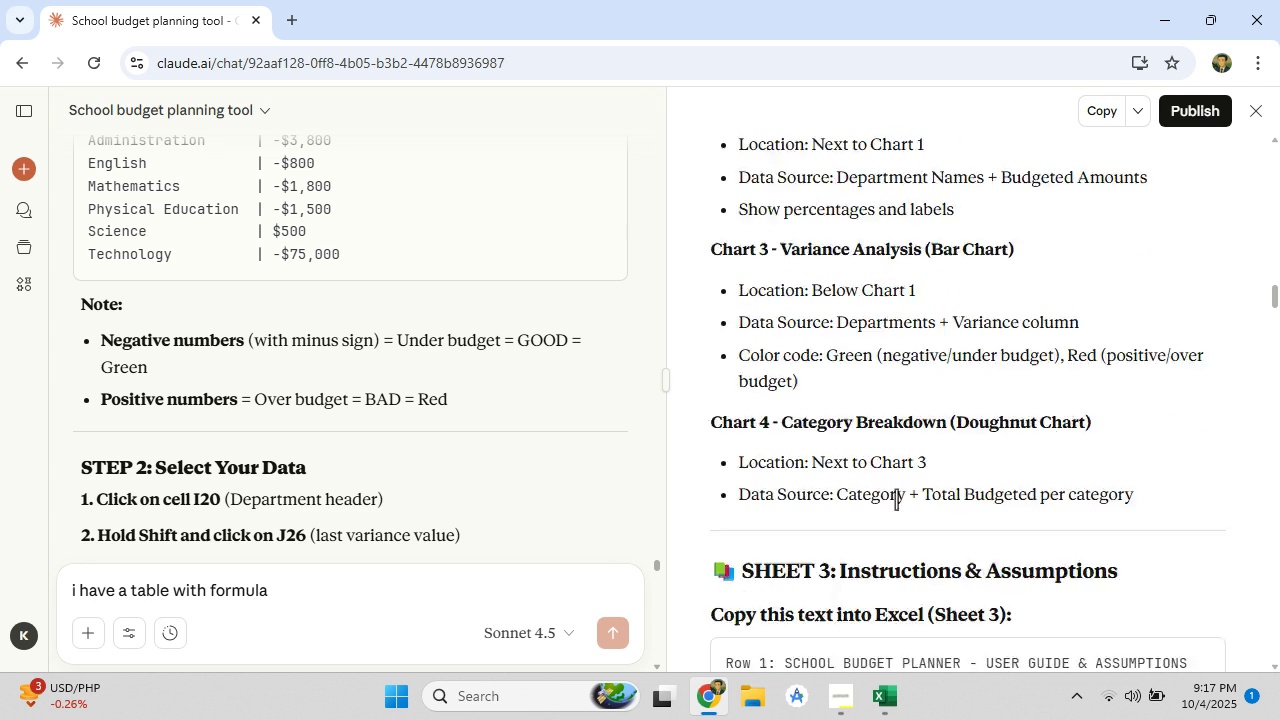 
mouse_move([919, 511])
 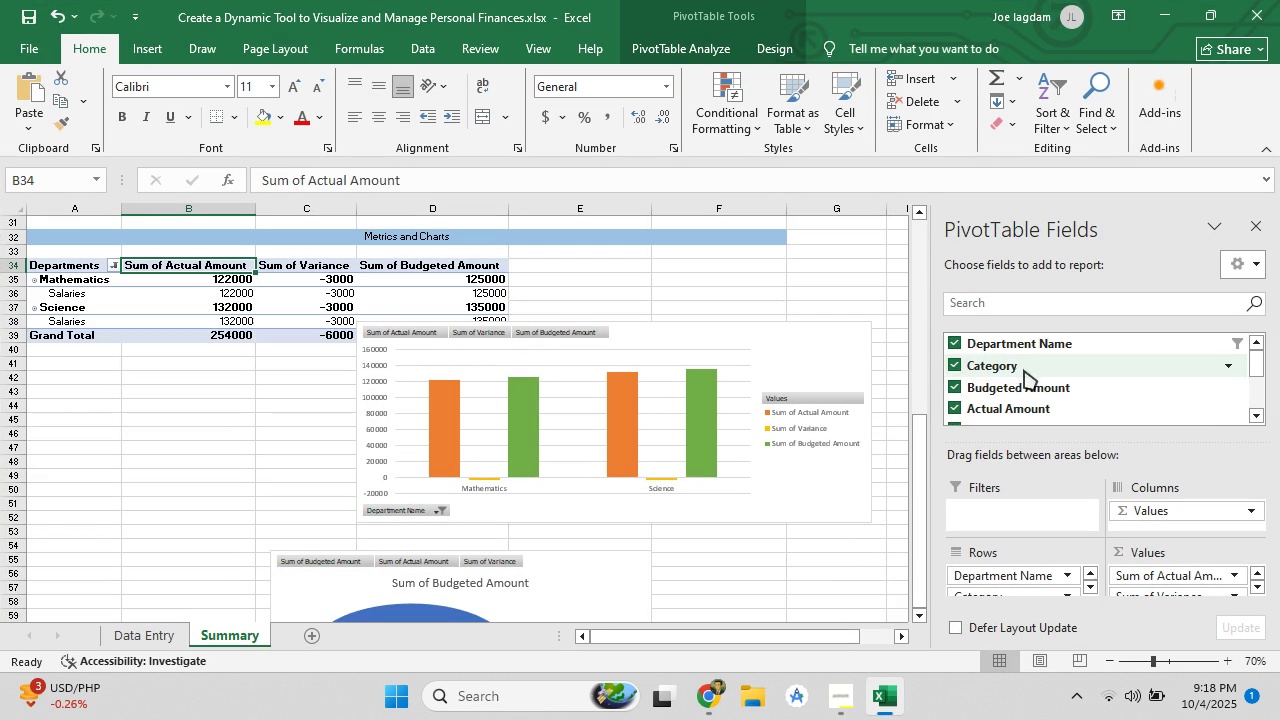 
wait(6.6)
 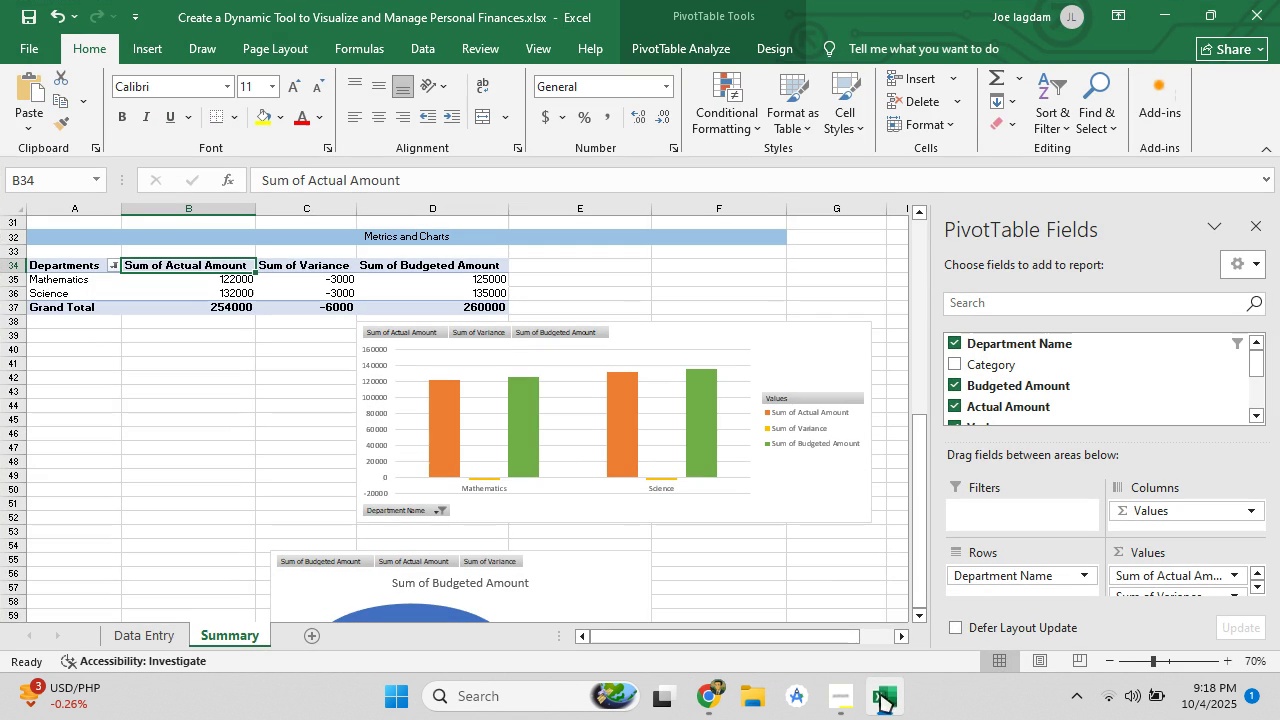 
left_click([322, 393])
 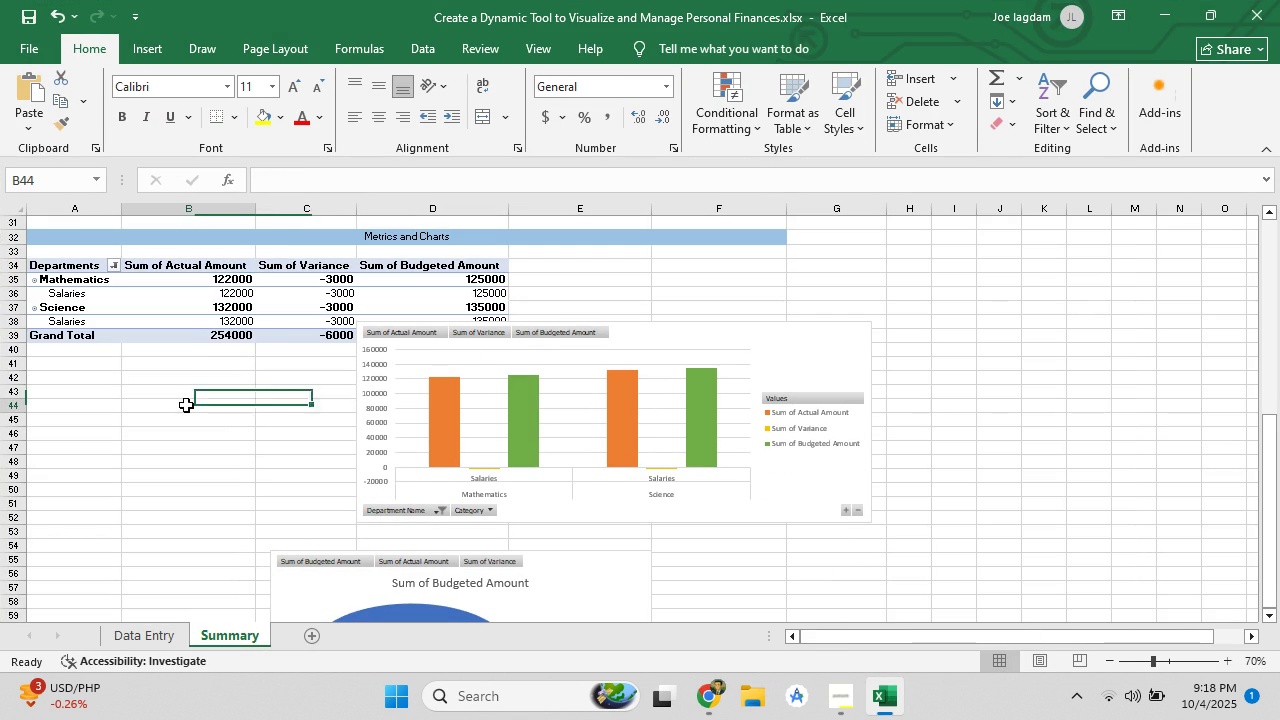 
left_click([186, 405])
 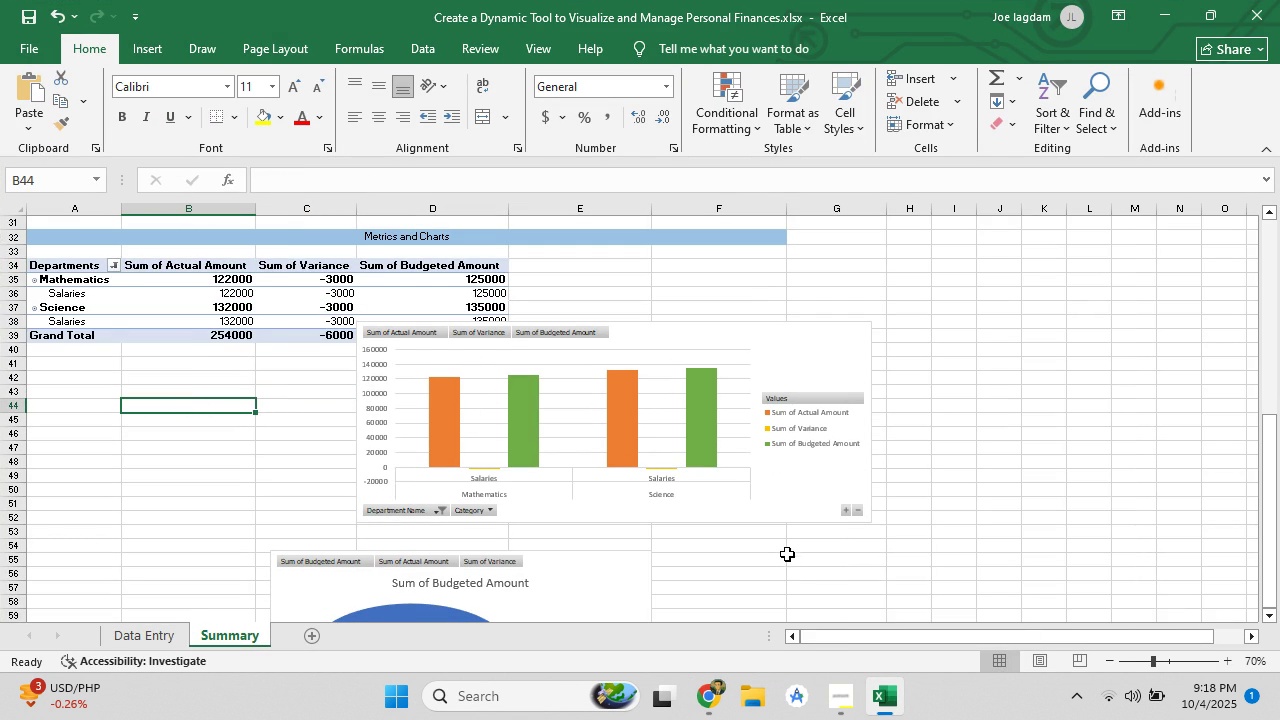 
scroll: coordinate [787, 554], scroll_direction: down, amount: 3.0
 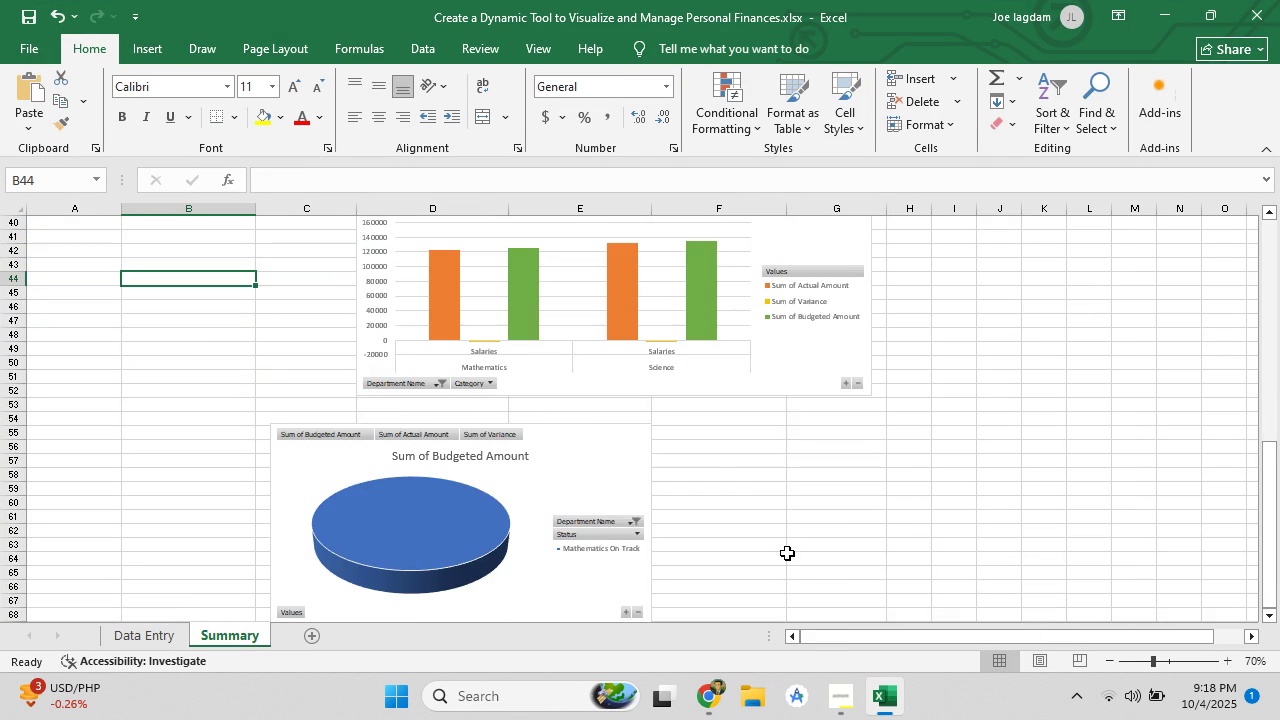 
scroll: coordinate [787, 553], scroll_direction: up, amount: 1.0
 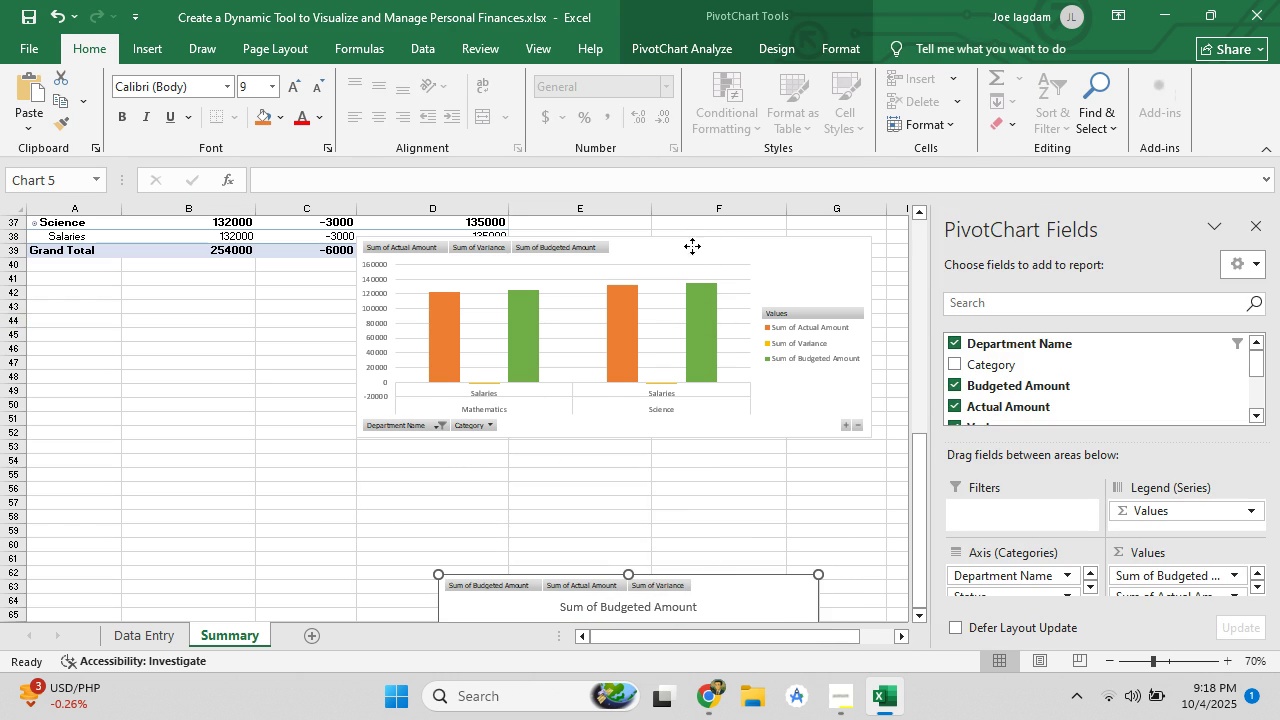 
mouse_move([398, 287])
 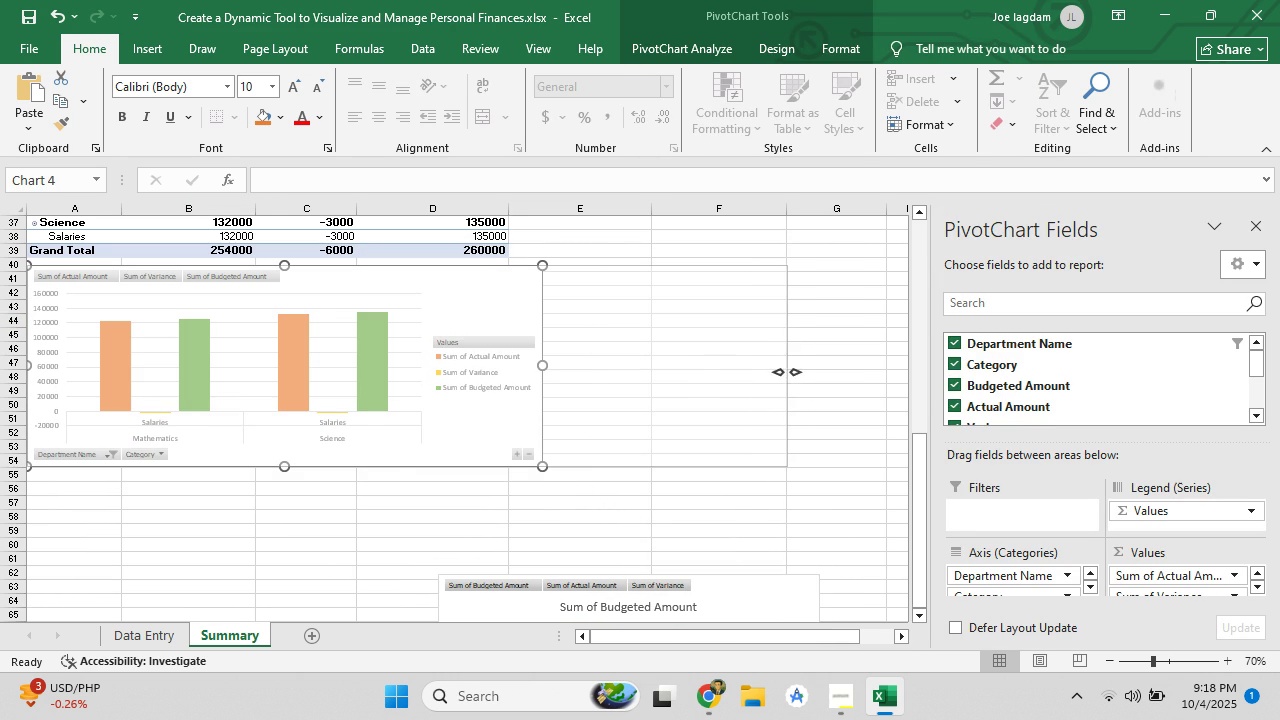 
left_click([758, 536])
 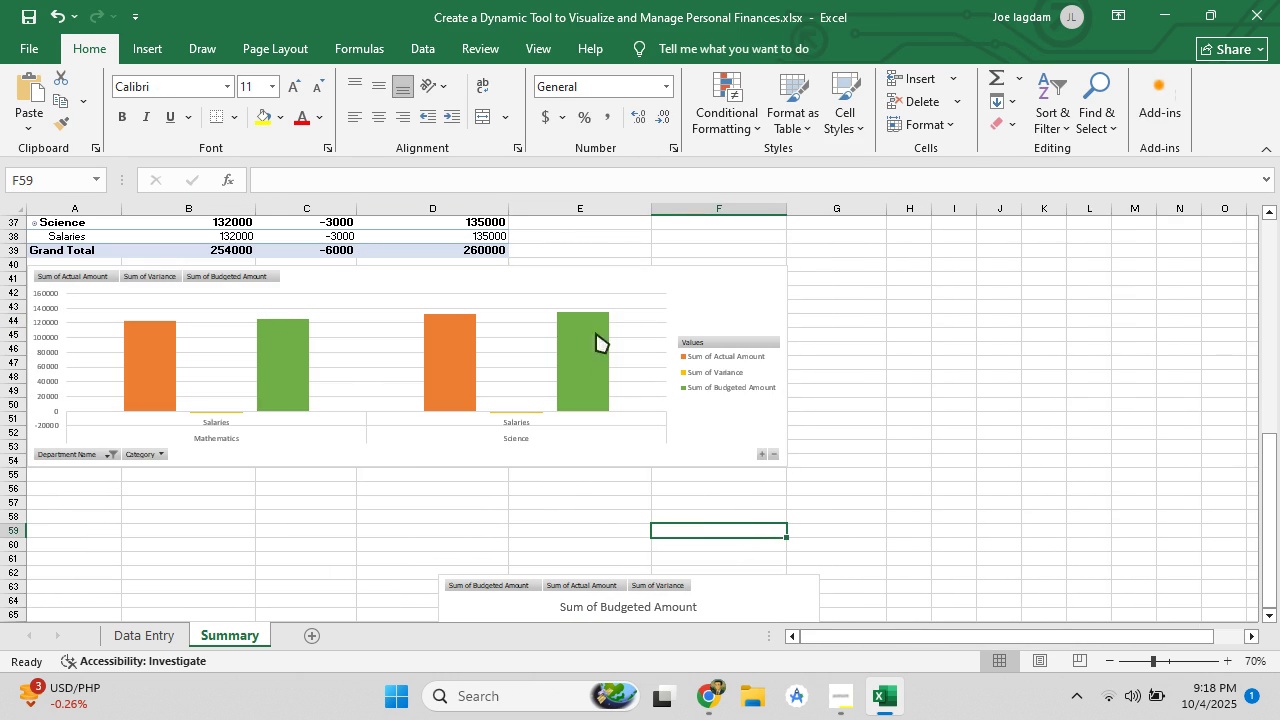 
left_click([658, 313])
 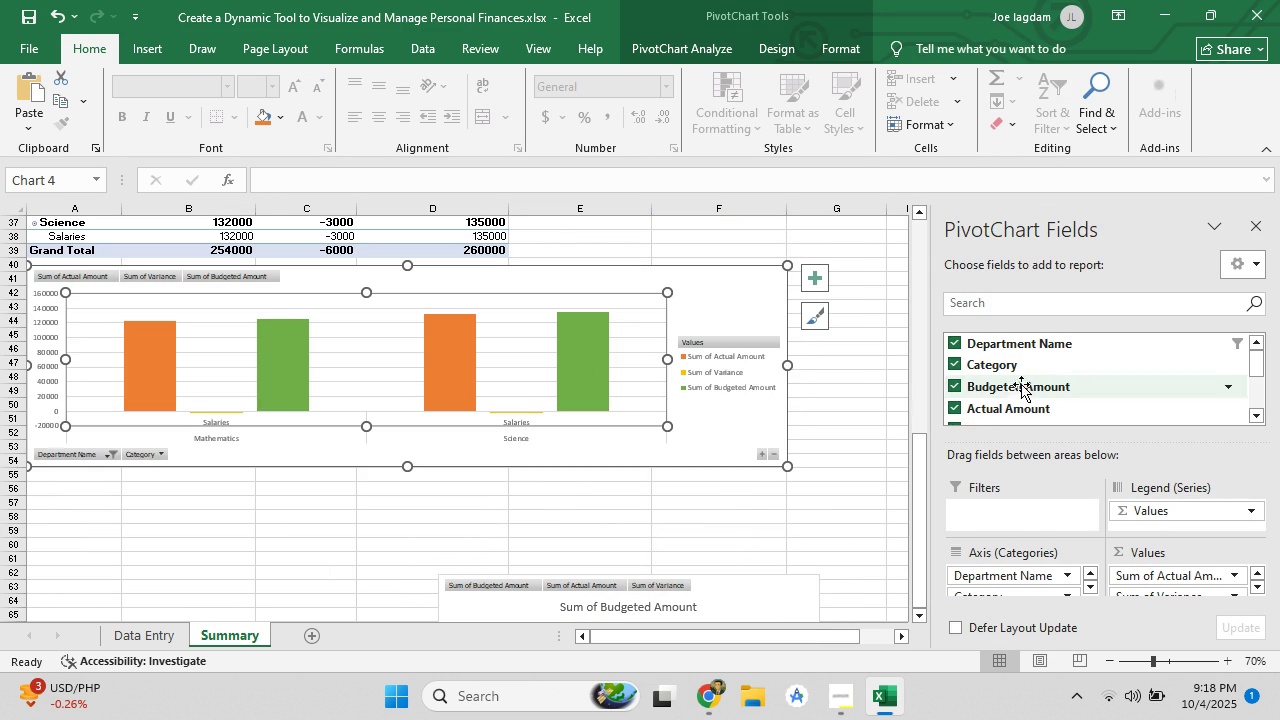 
scroll: coordinate [1171, 546], scroll_direction: down, amount: 11.0
 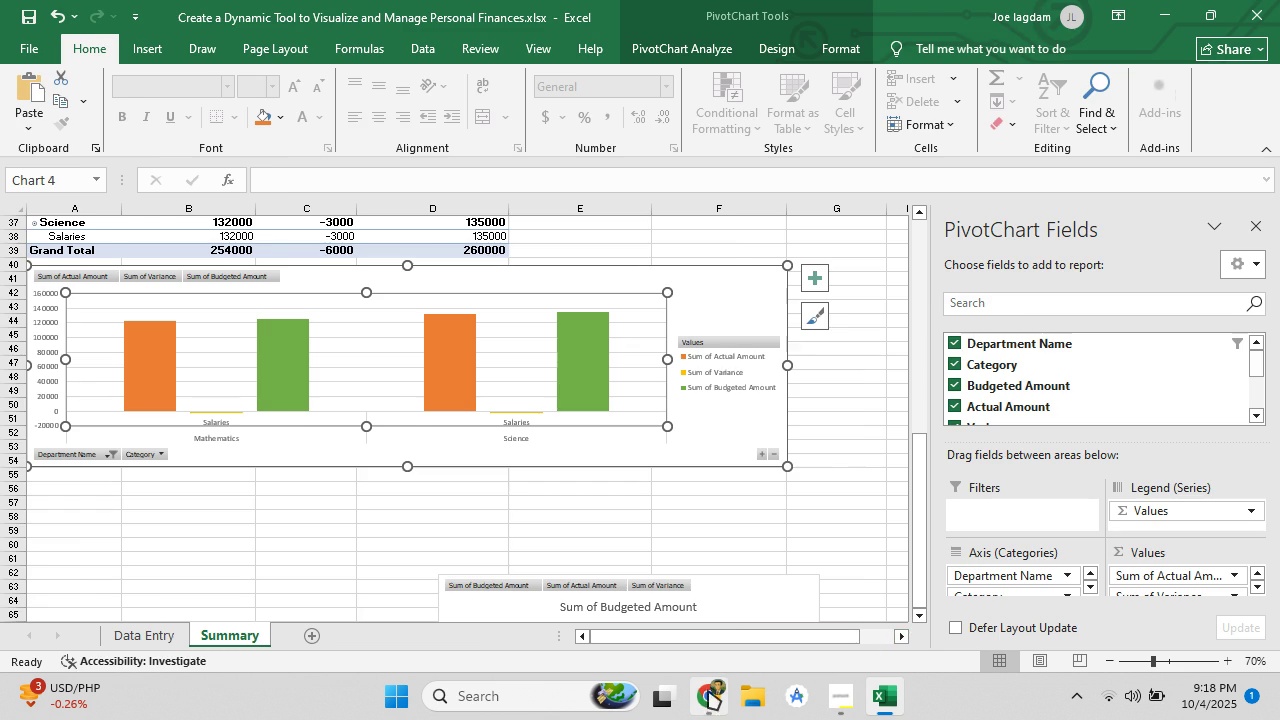 
scroll: coordinate [927, 399], scroll_direction: up, amount: 5.0
 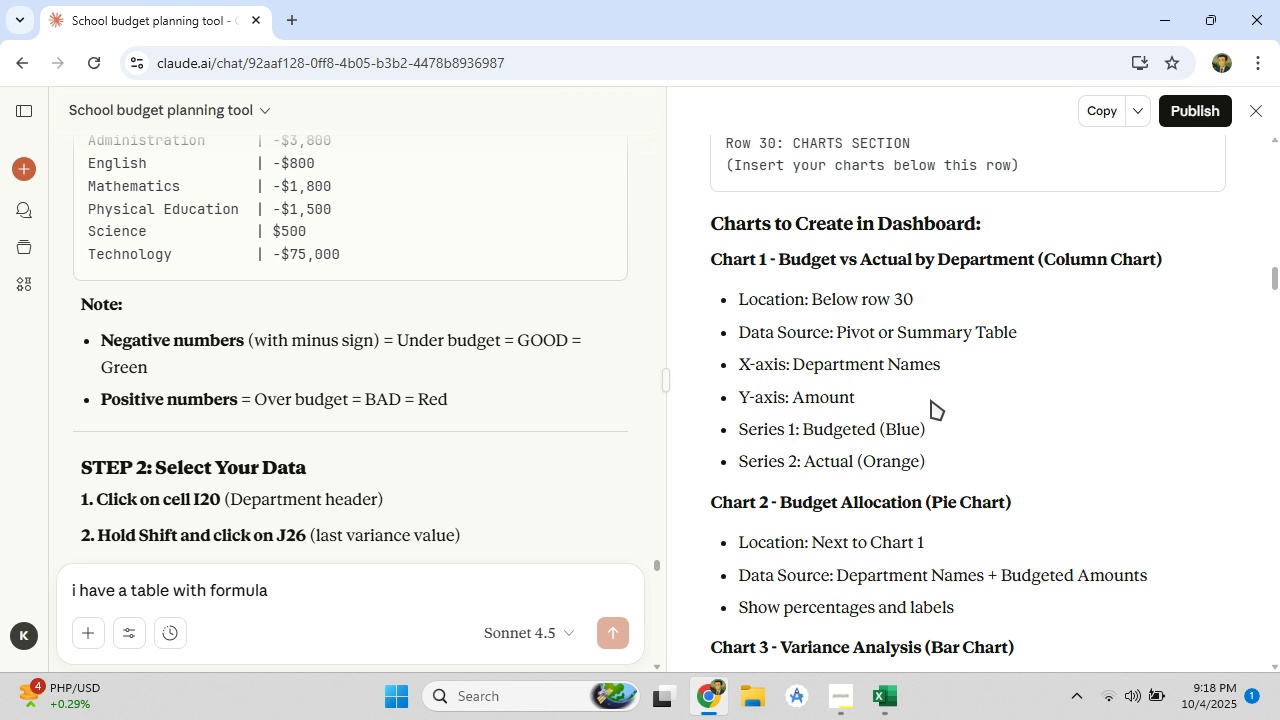 
wait(21.88)
 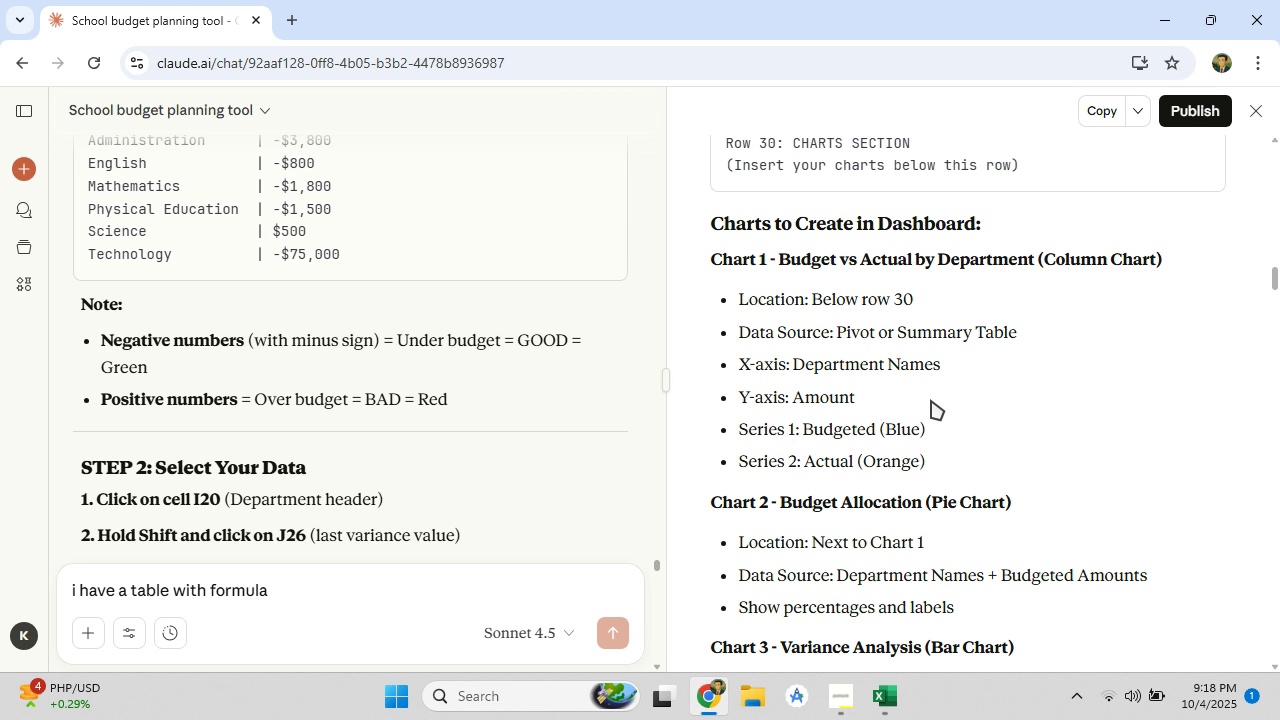 
left_click([890, 704])
 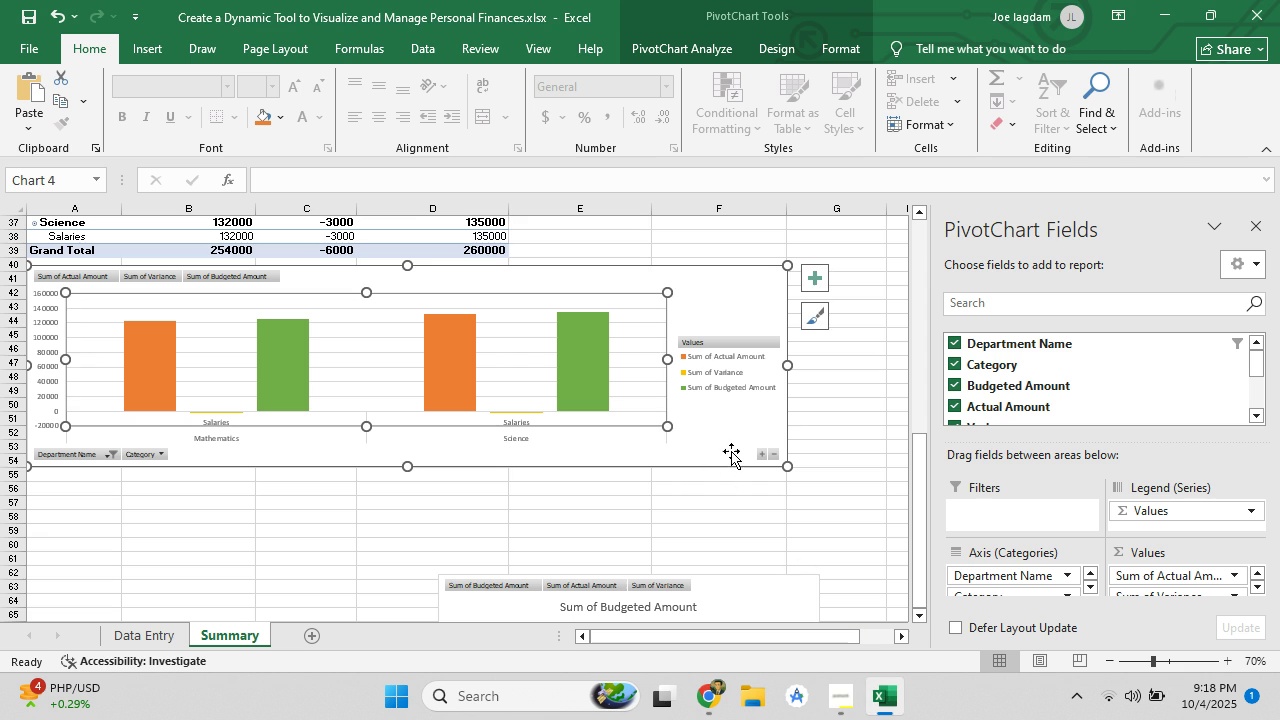 
scroll: coordinate [571, 459], scroll_direction: up, amount: 3.0
 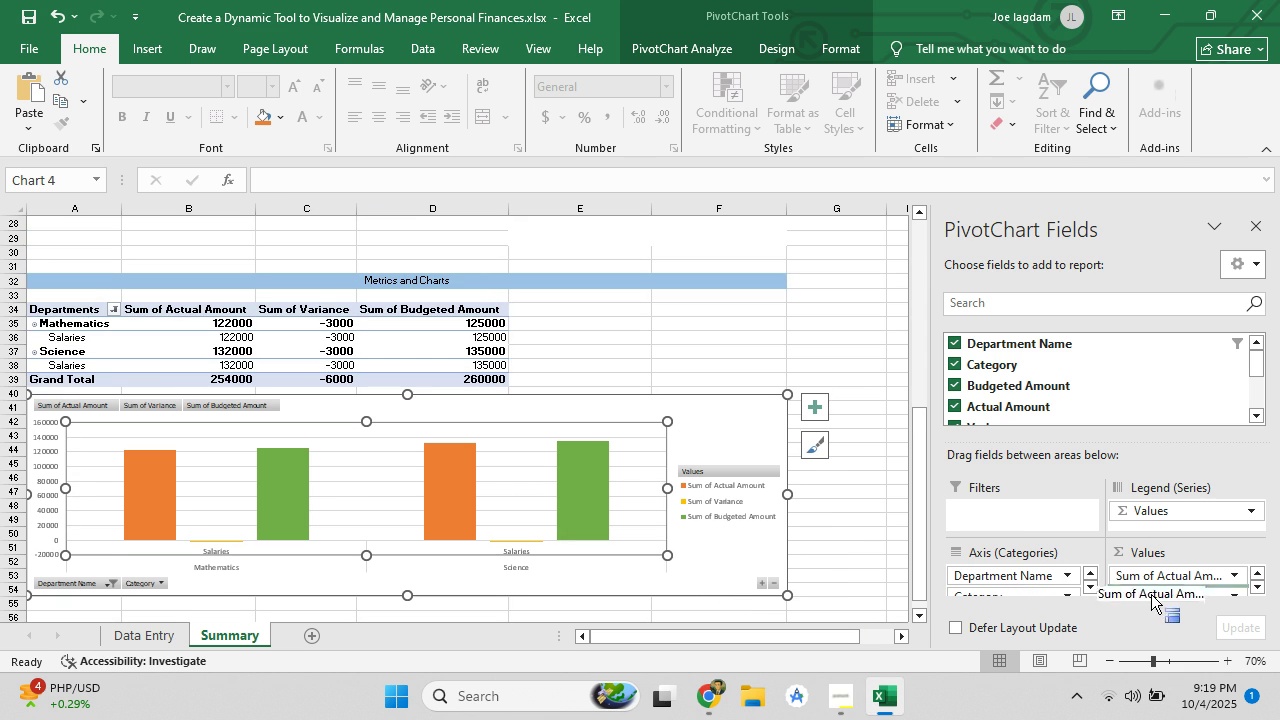 
wait(5.69)
 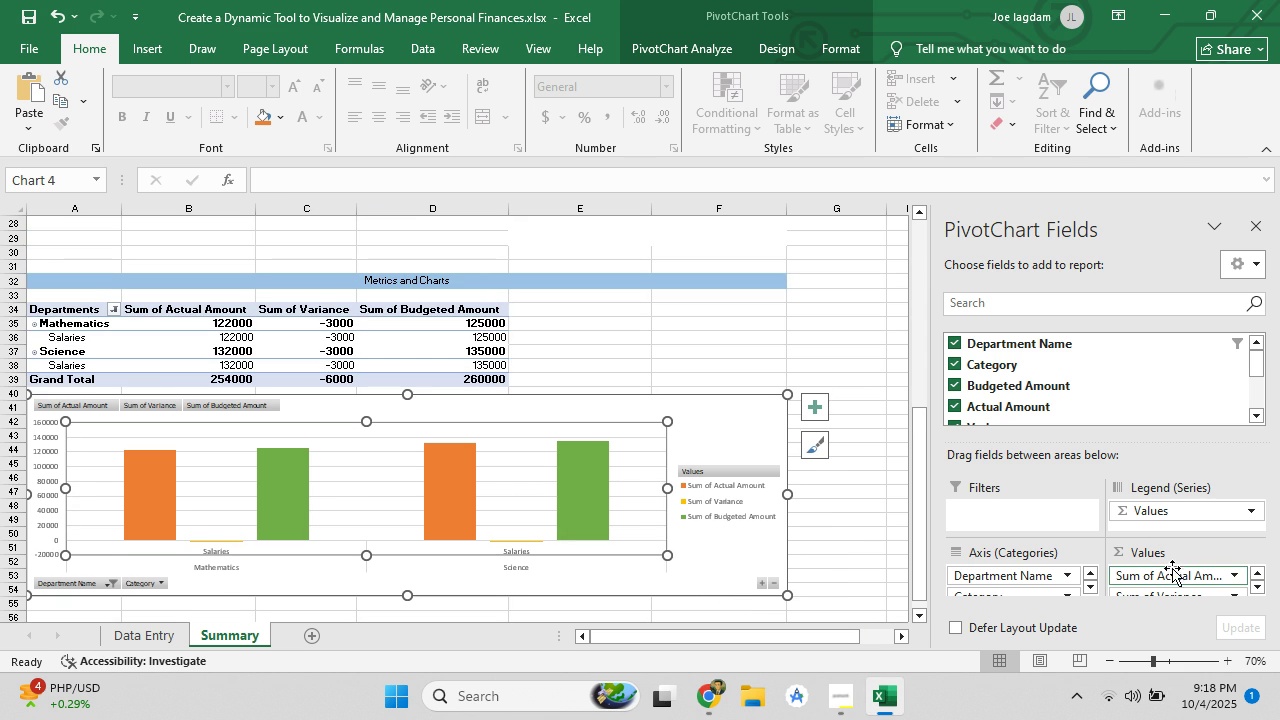 
scroll: coordinate [1134, 543], scroll_direction: down, amount: 3.0
 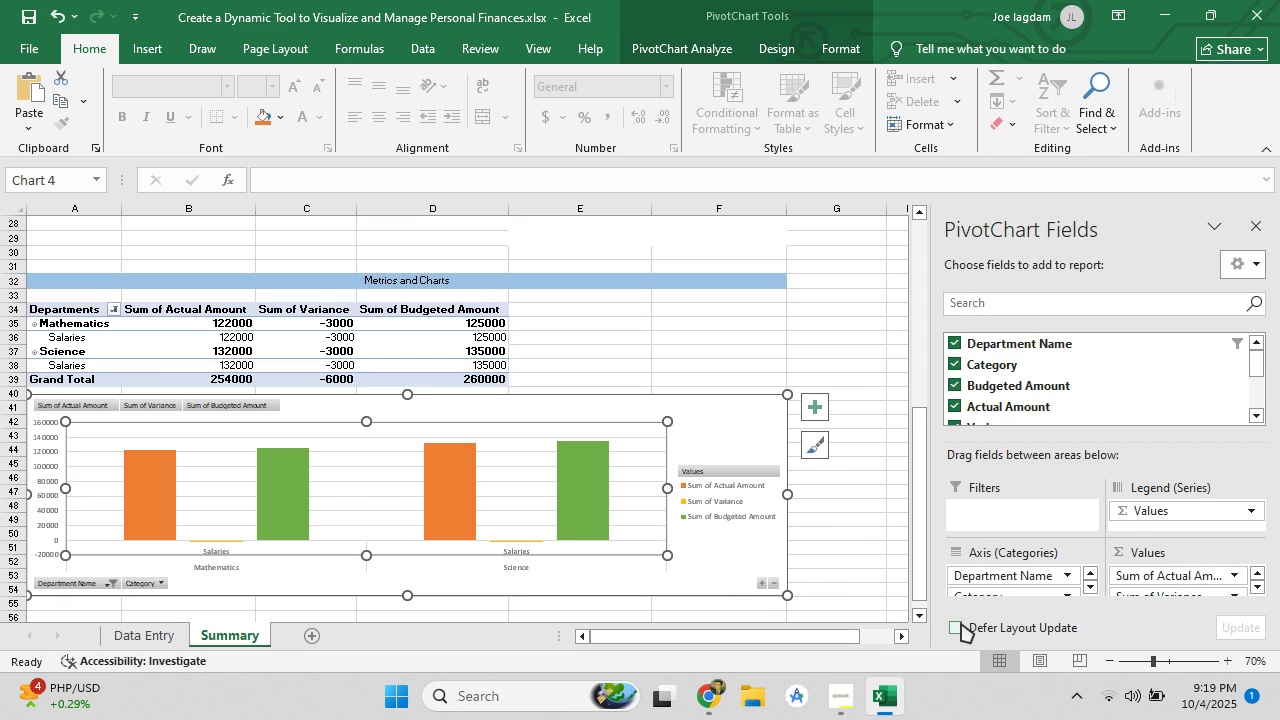 
left_click([963, 630])
 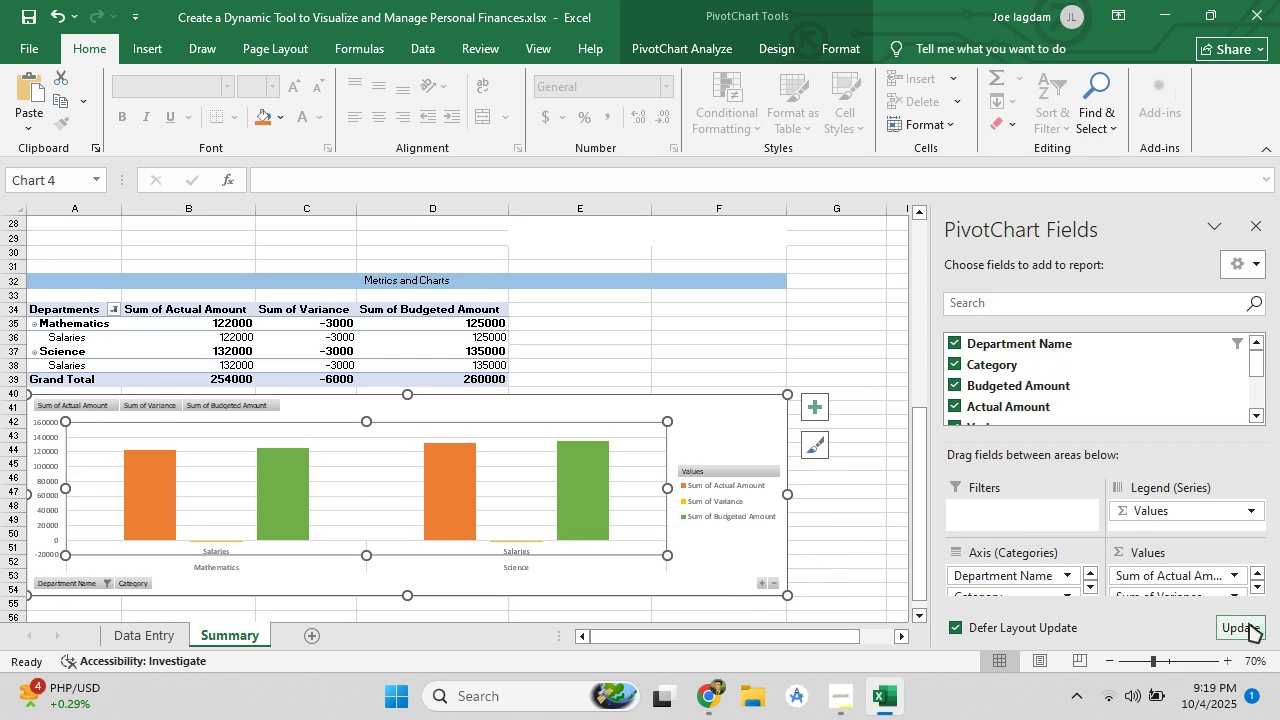 
left_click([1249, 623])
 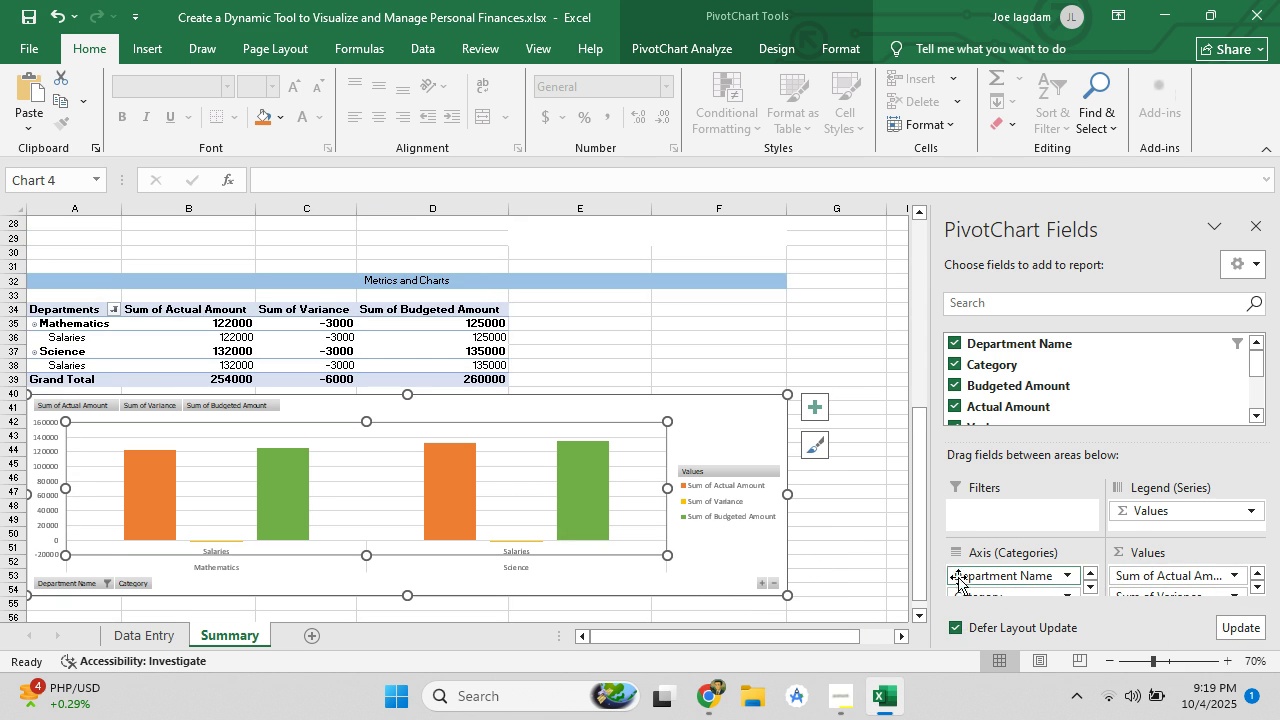 
scroll: coordinate [373, 490], scroll_direction: down, amount: 5.0
 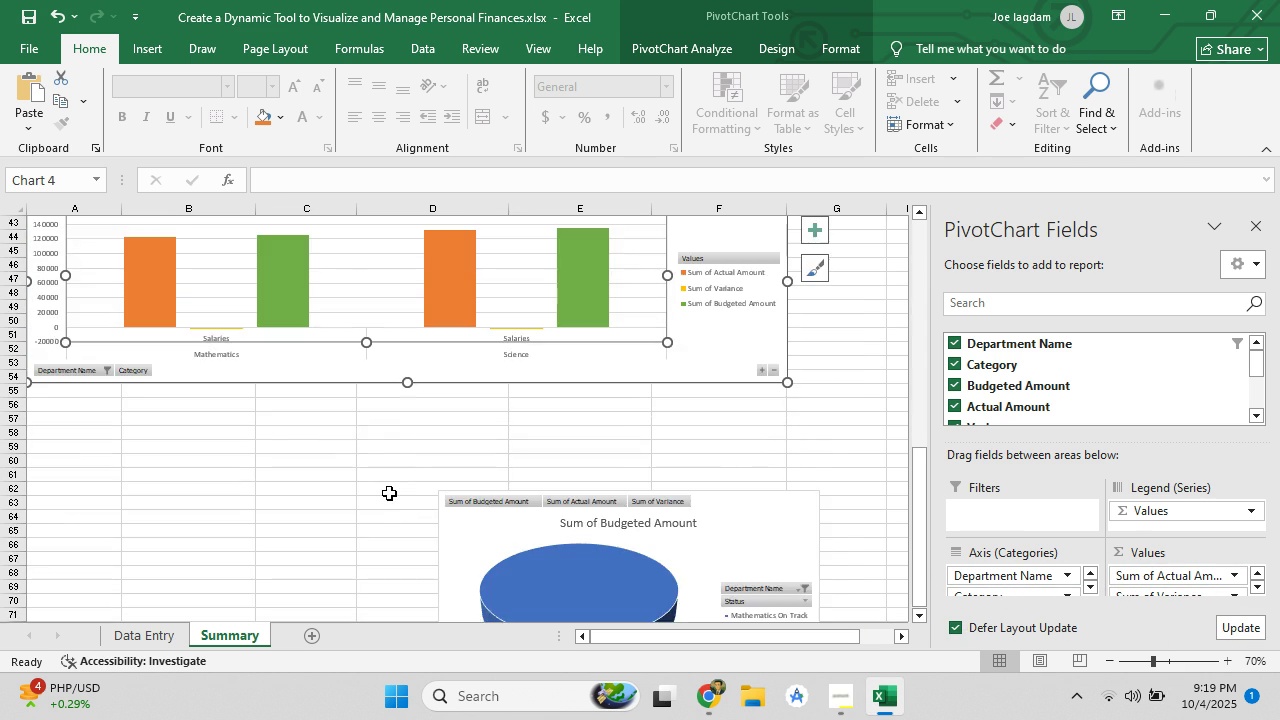 
scroll: coordinate [390, 490], scroll_direction: up, amount: 2.0
 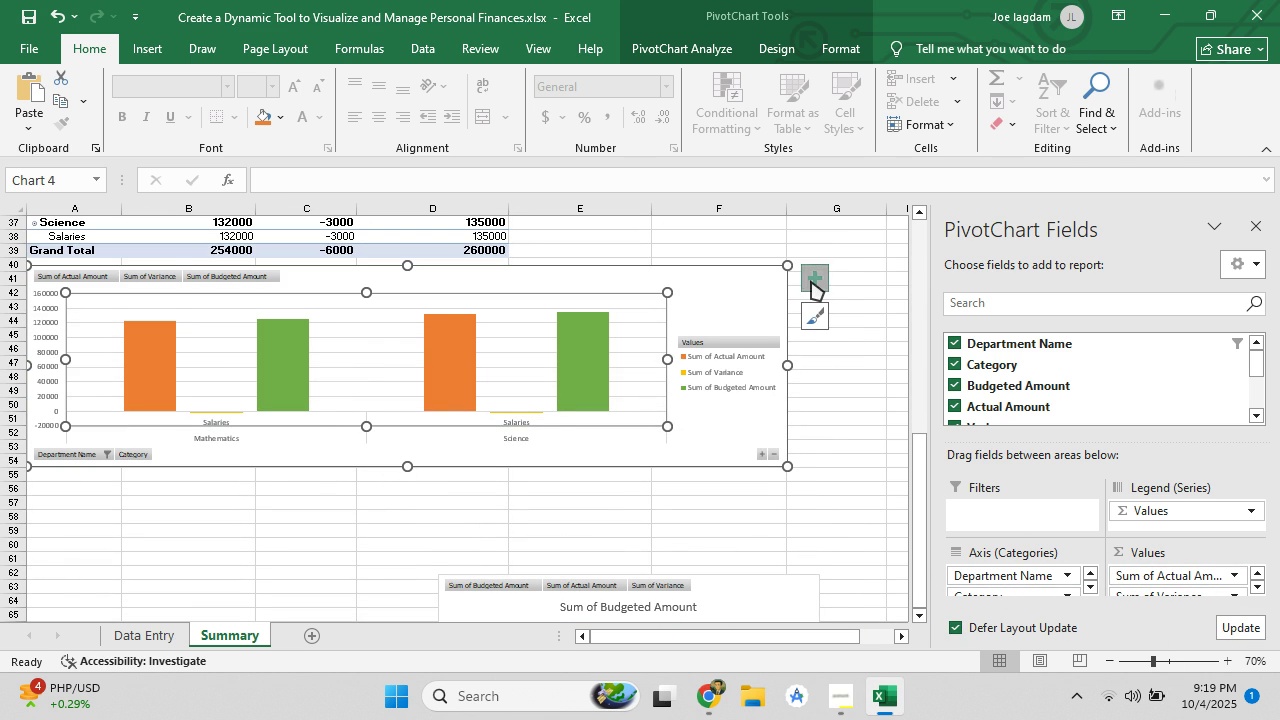 
left_click([811, 281])
 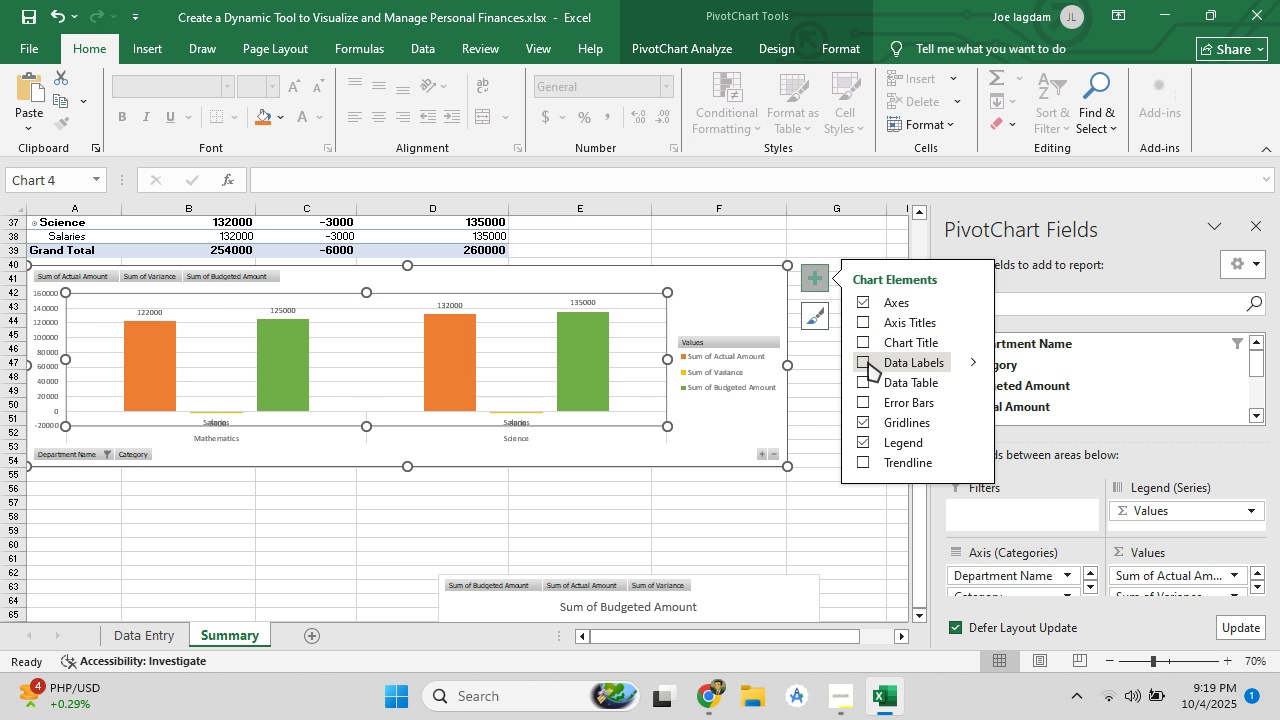 
wait(15.22)
 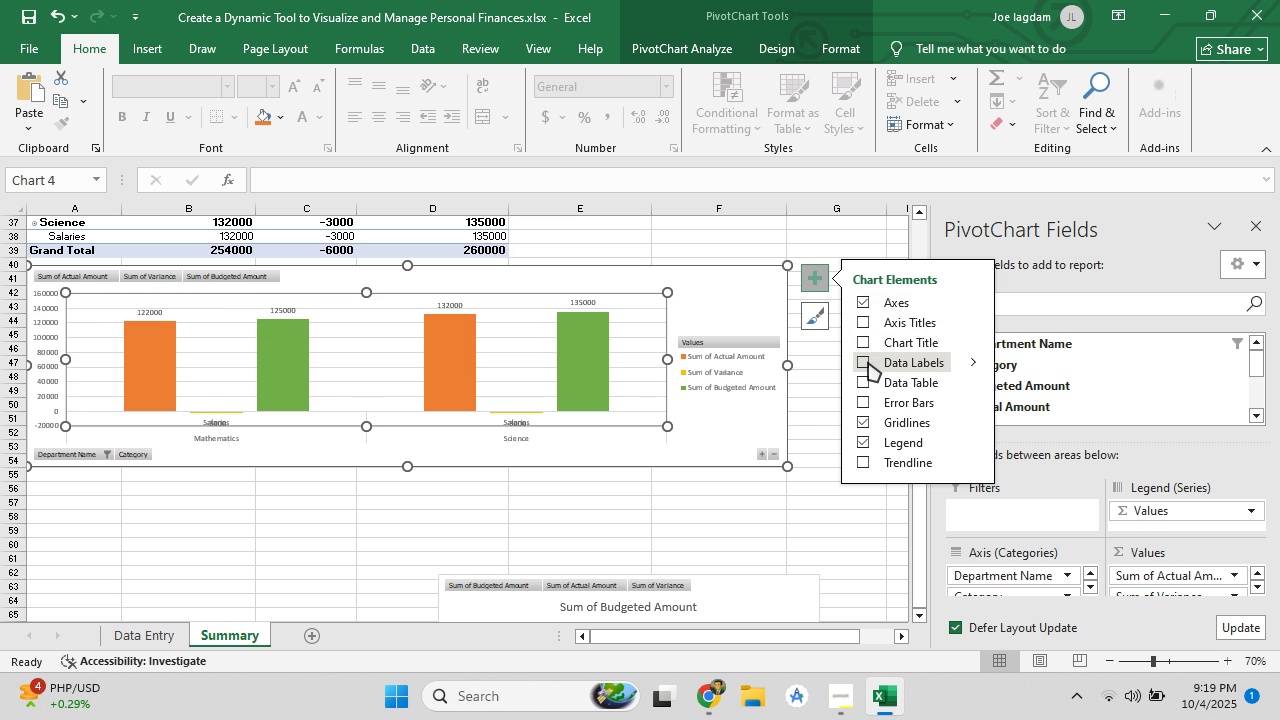 
left_click([125, 498])
 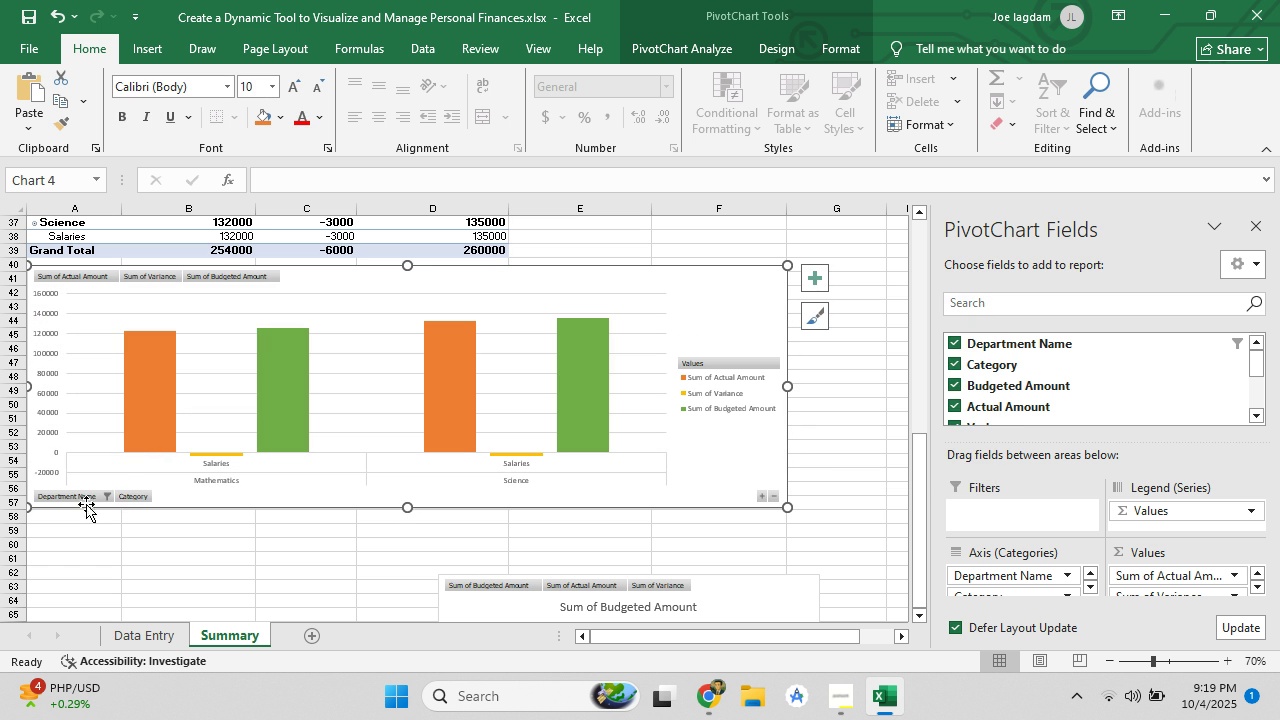 
double_click([86, 504])
 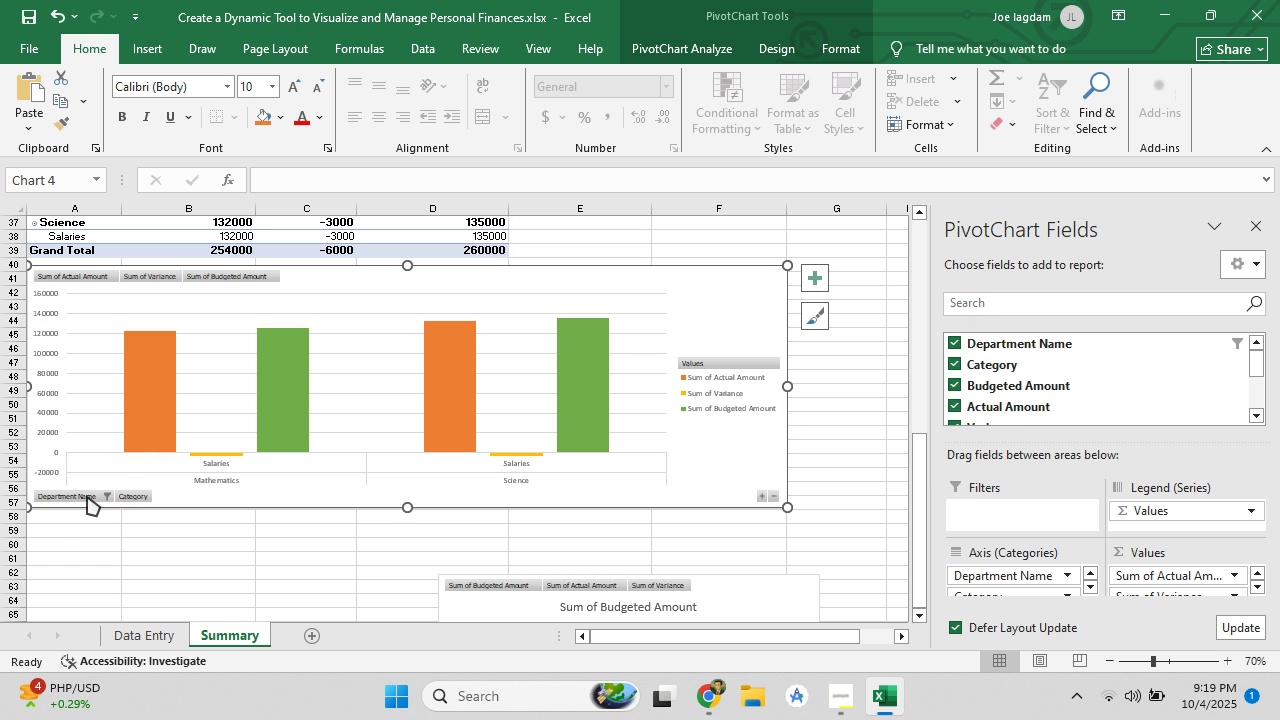 
left_click([86, 497])
 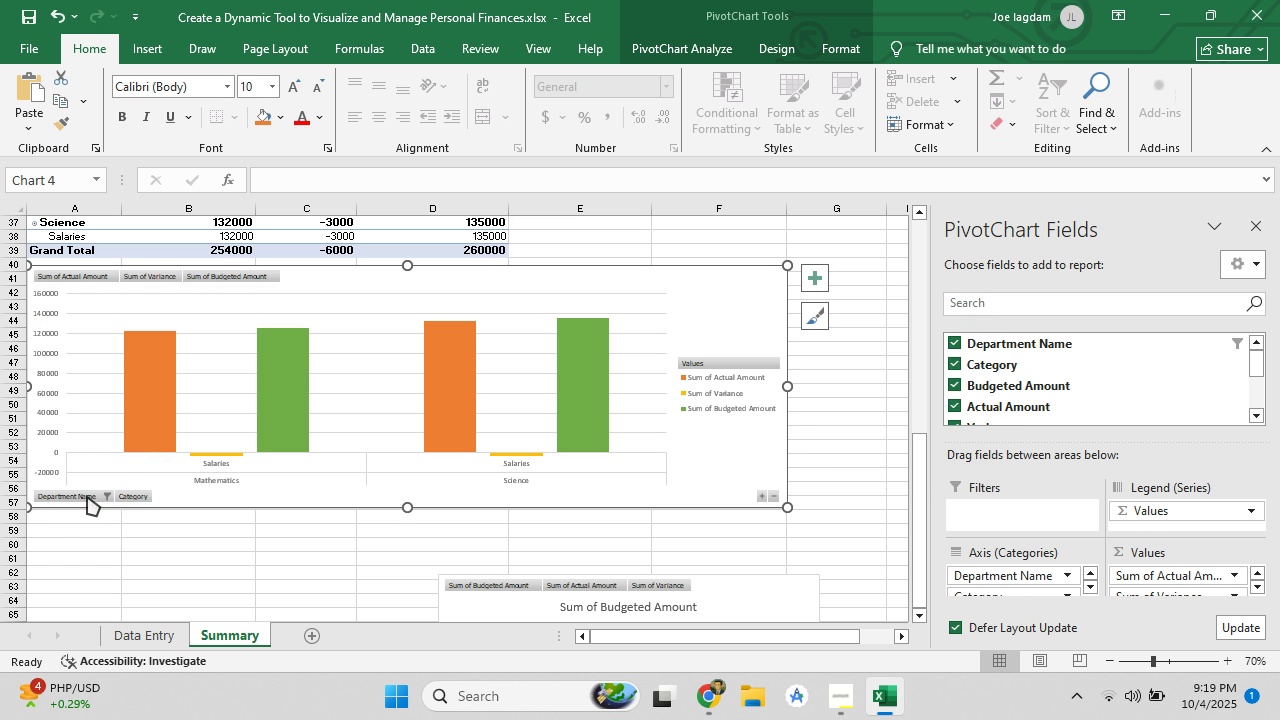 
double_click([87, 496])
 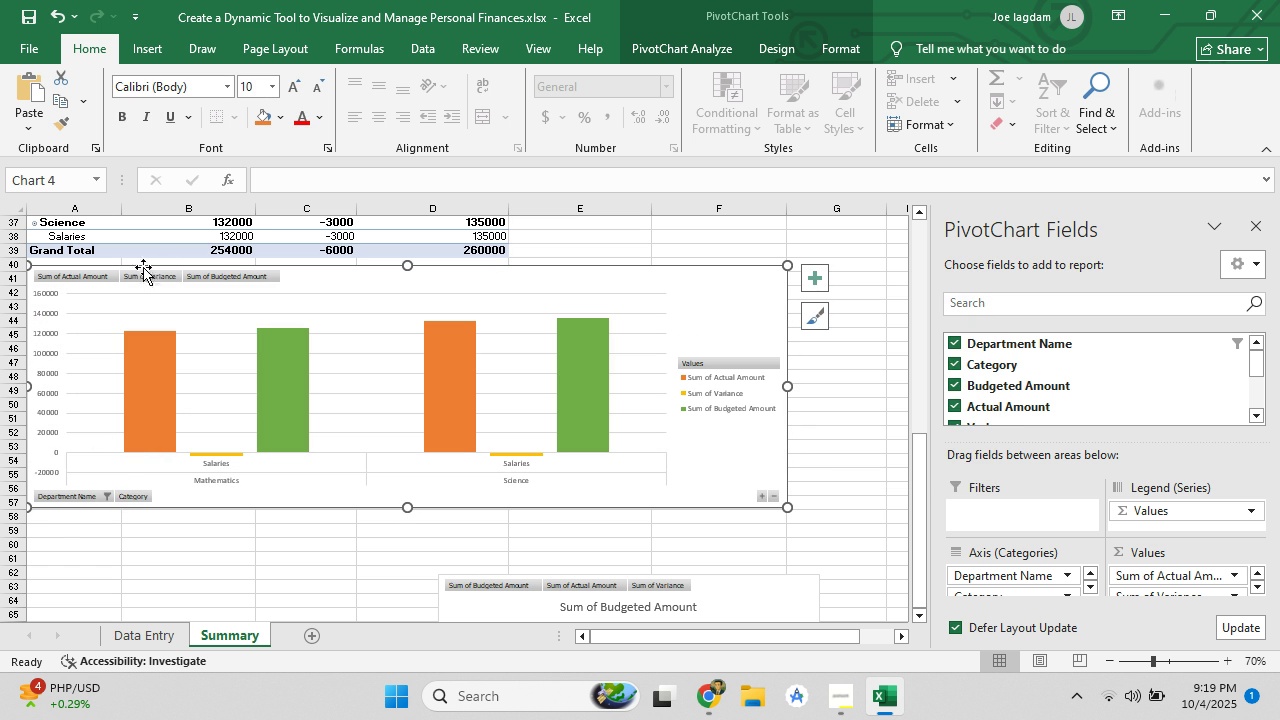 
left_click([160, 263])
 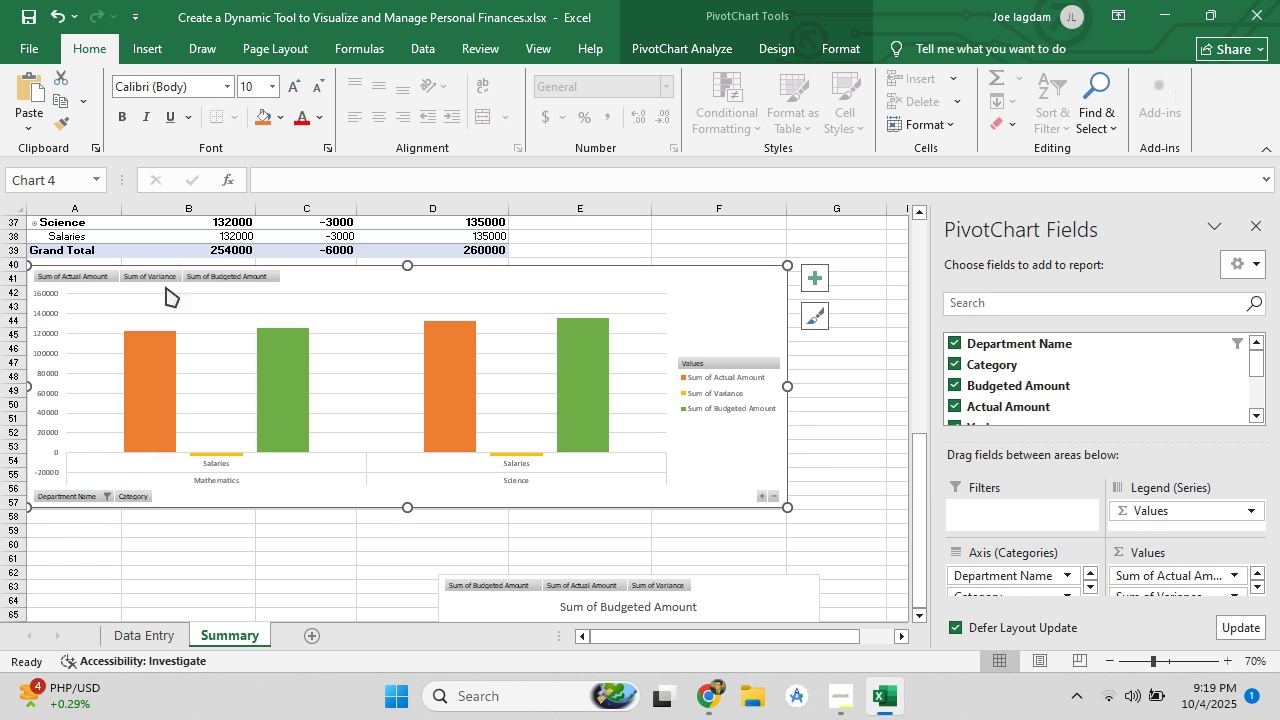 
double_click([166, 273])
 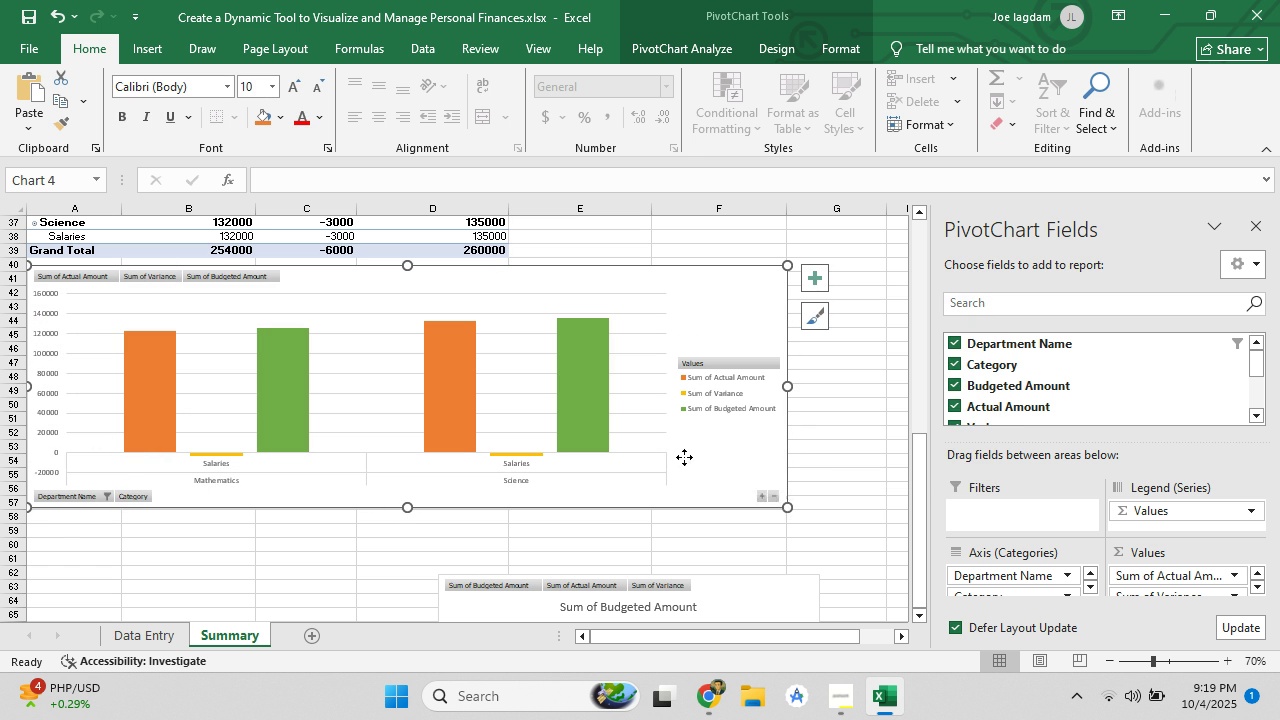 
right_click([684, 457])
 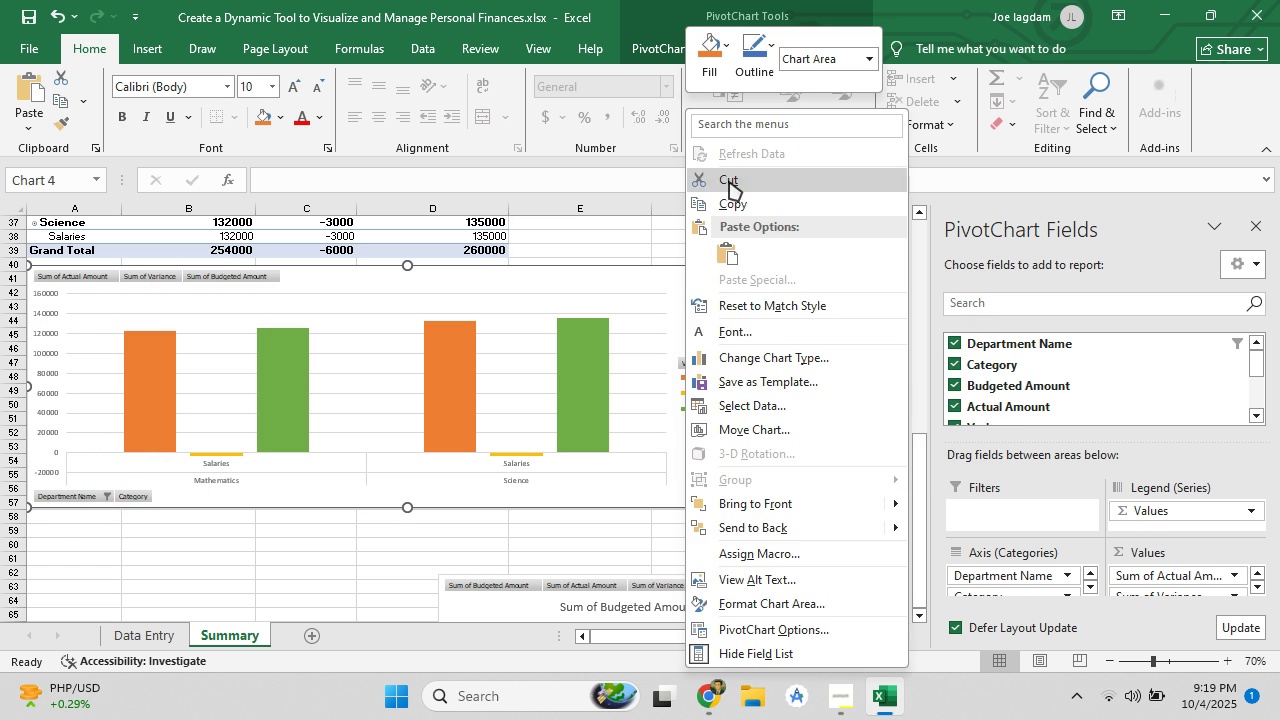 
left_click([729, 181])
 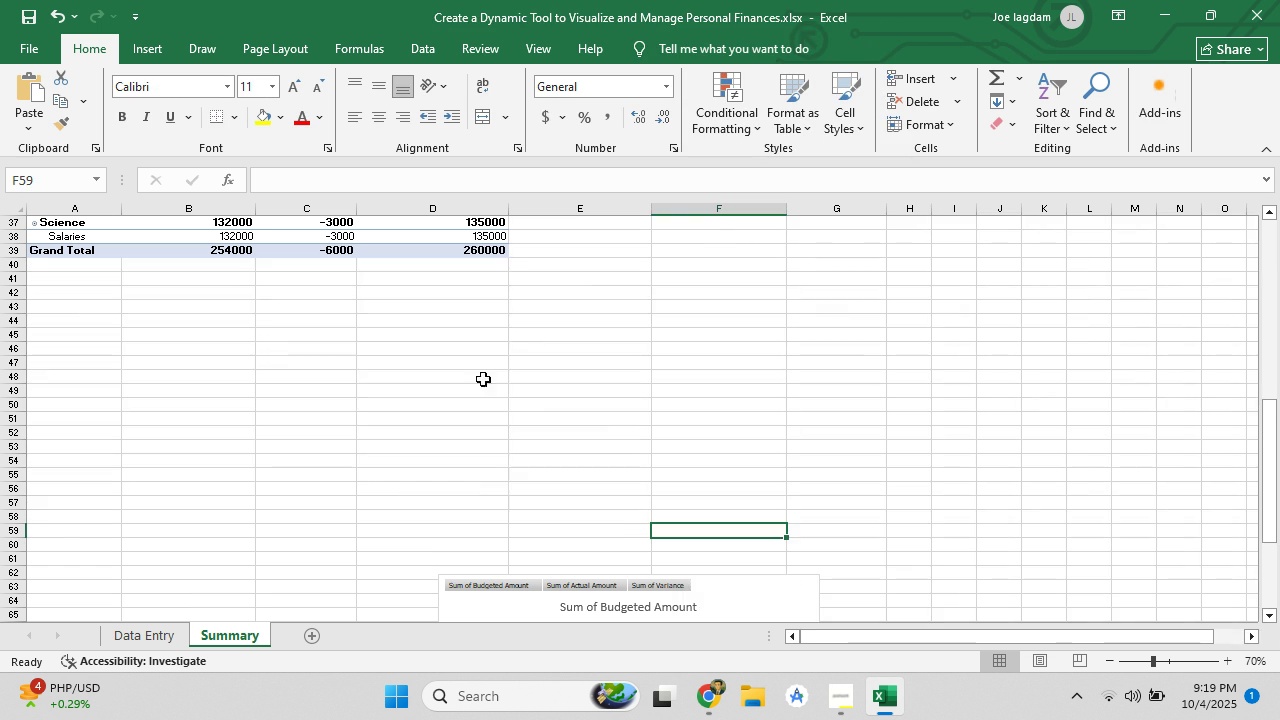 
scroll: coordinate [432, 437], scroll_direction: up, amount: 4.0
 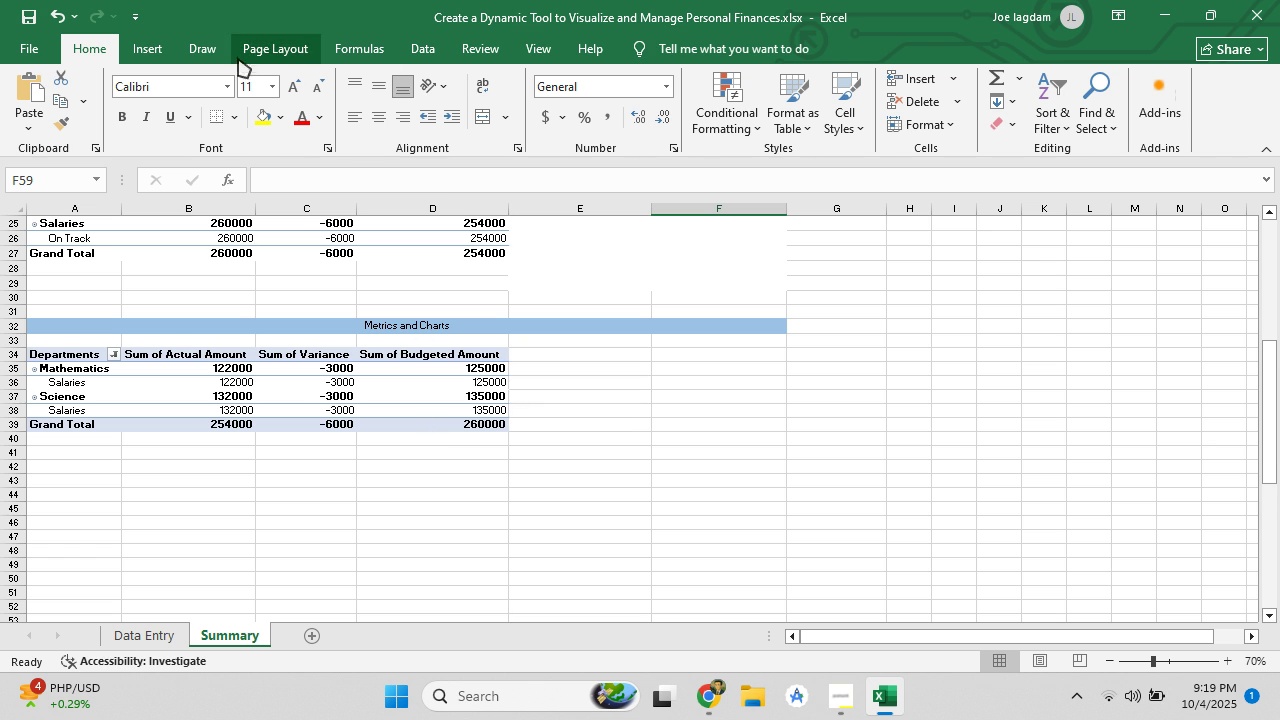 
left_click([168, 50])
 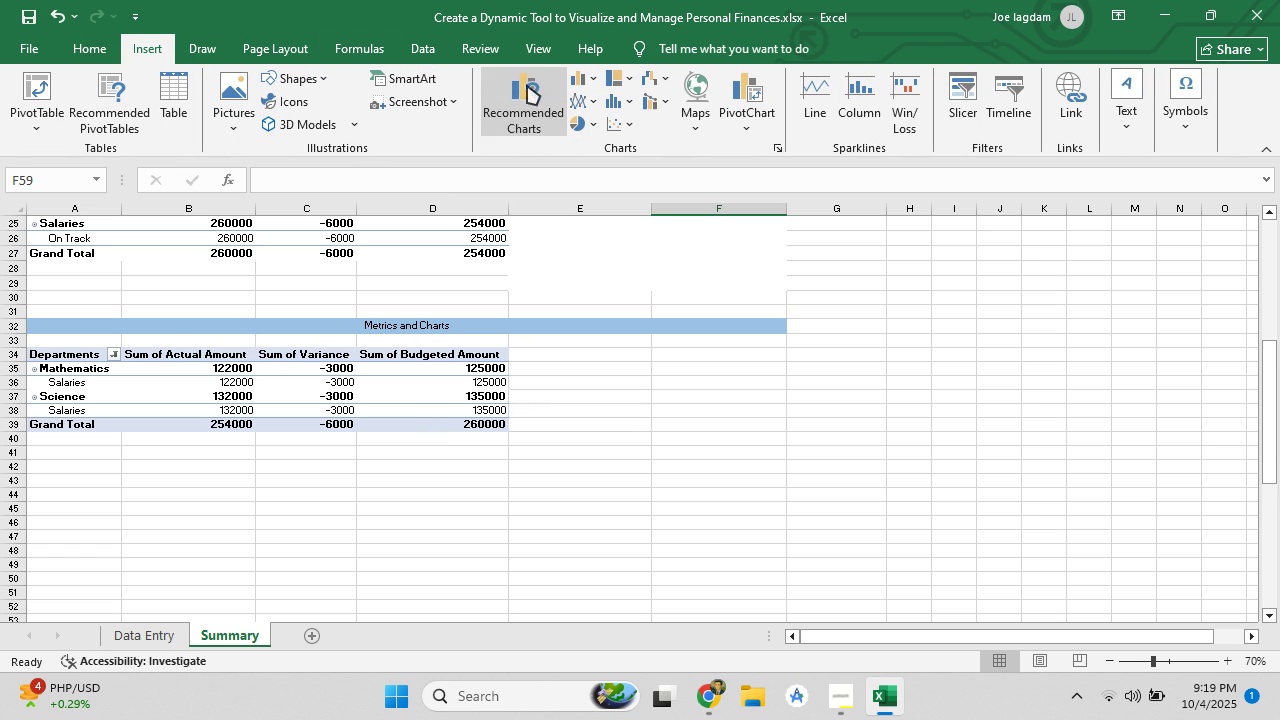 
scroll: coordinate [479, 306], scroll_direction: up, amount: 5.0
 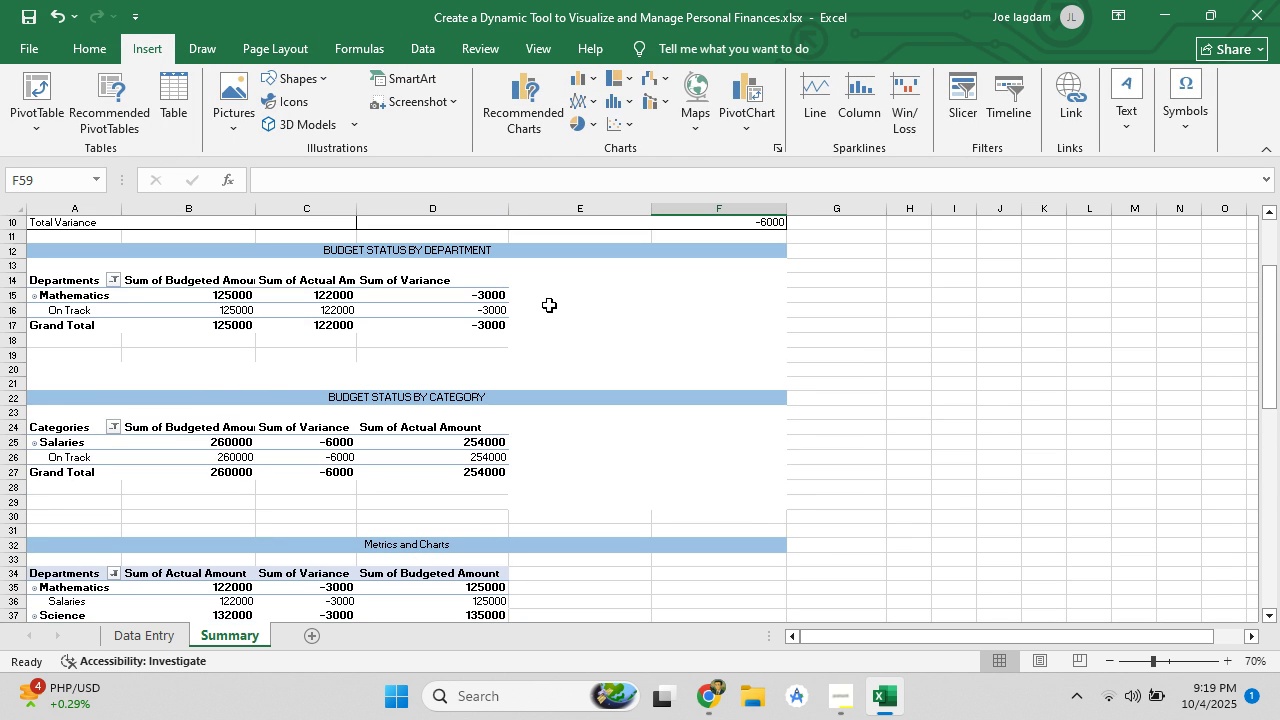 
wait(5.79)
 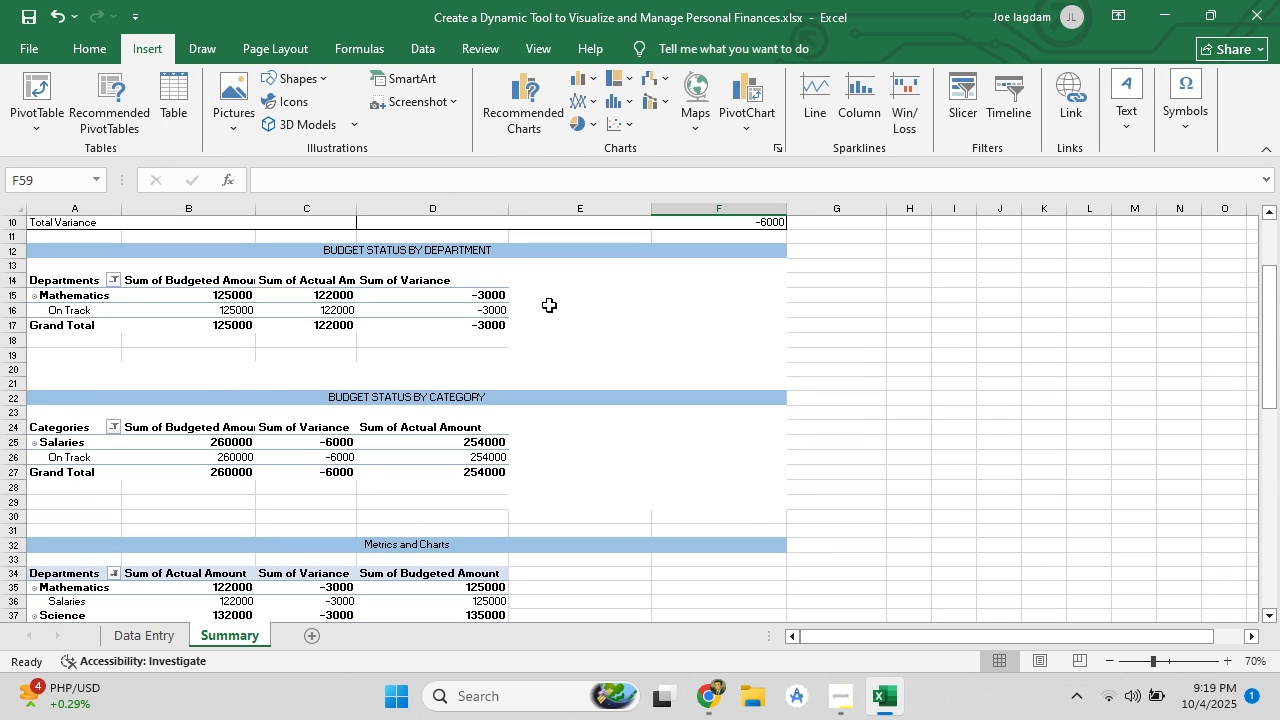 
scroll: coordinate [549, 305], scroll_direction: down, amount: 3.0
 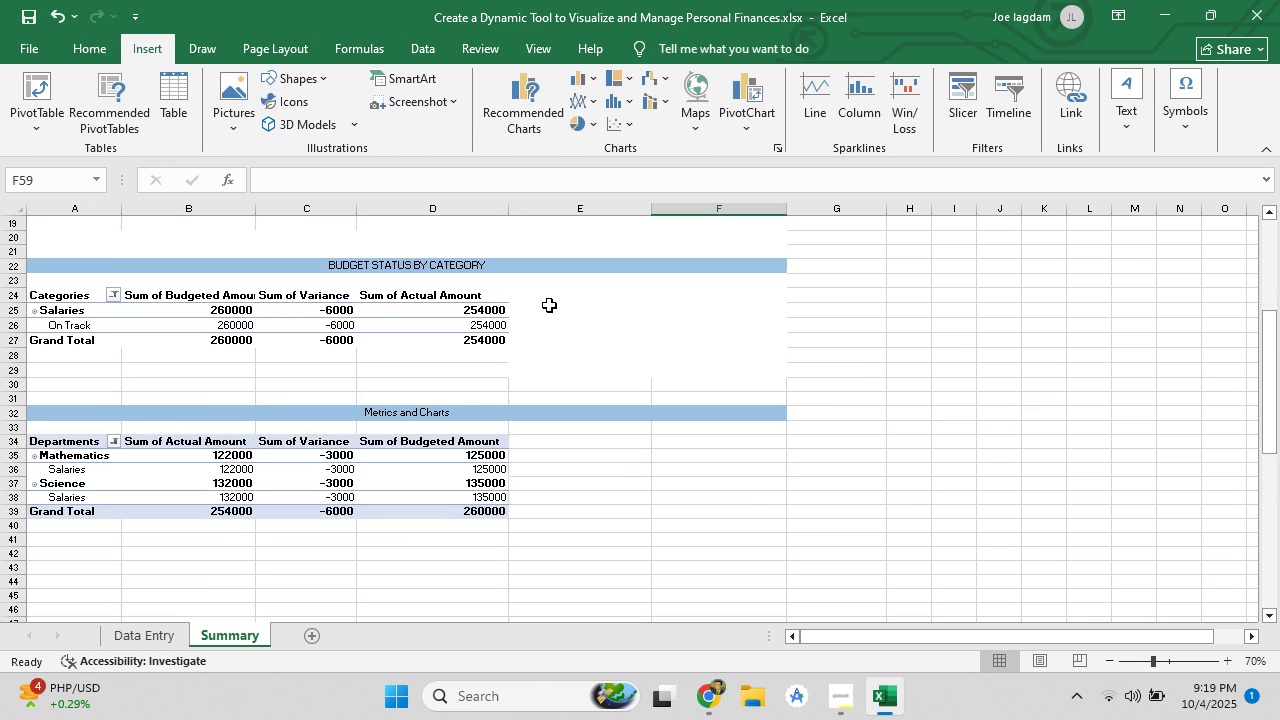 
scroll: coordinate [549, 305], scroll_direction: up, amount: 4.0
 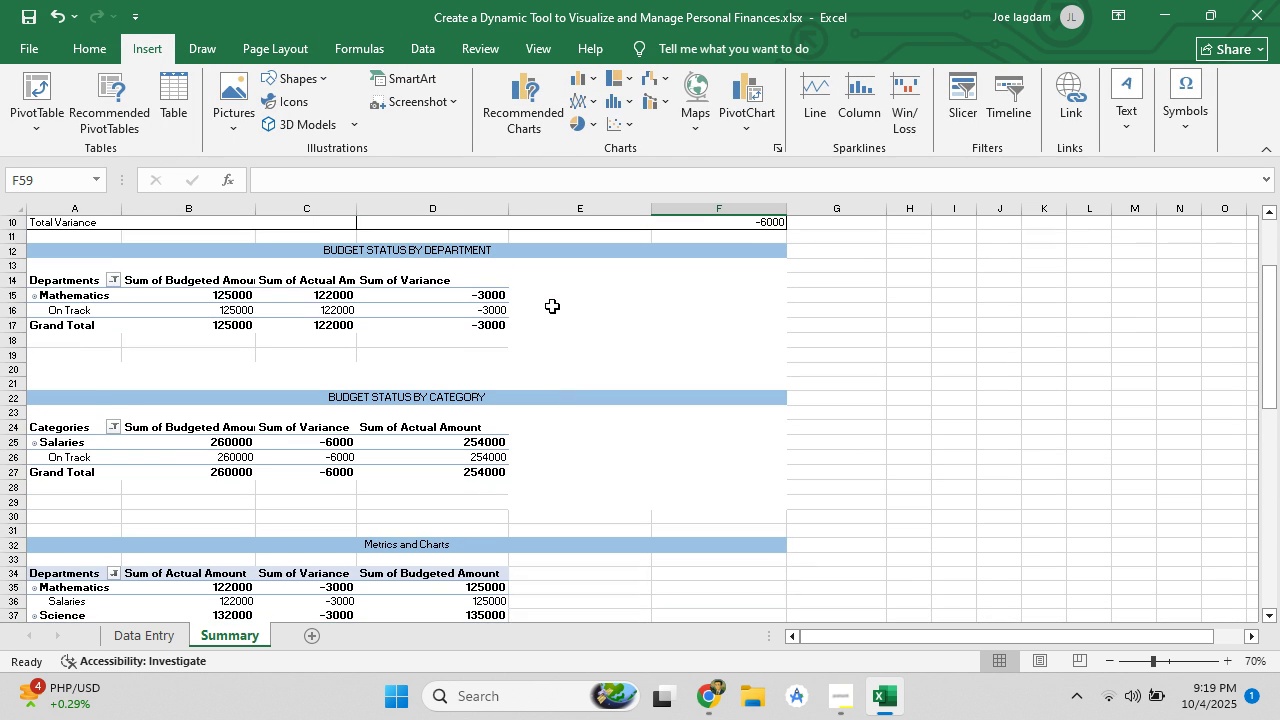 
scroll: coordinate [551, 314], scroll_direction: down, amount: 4.0
 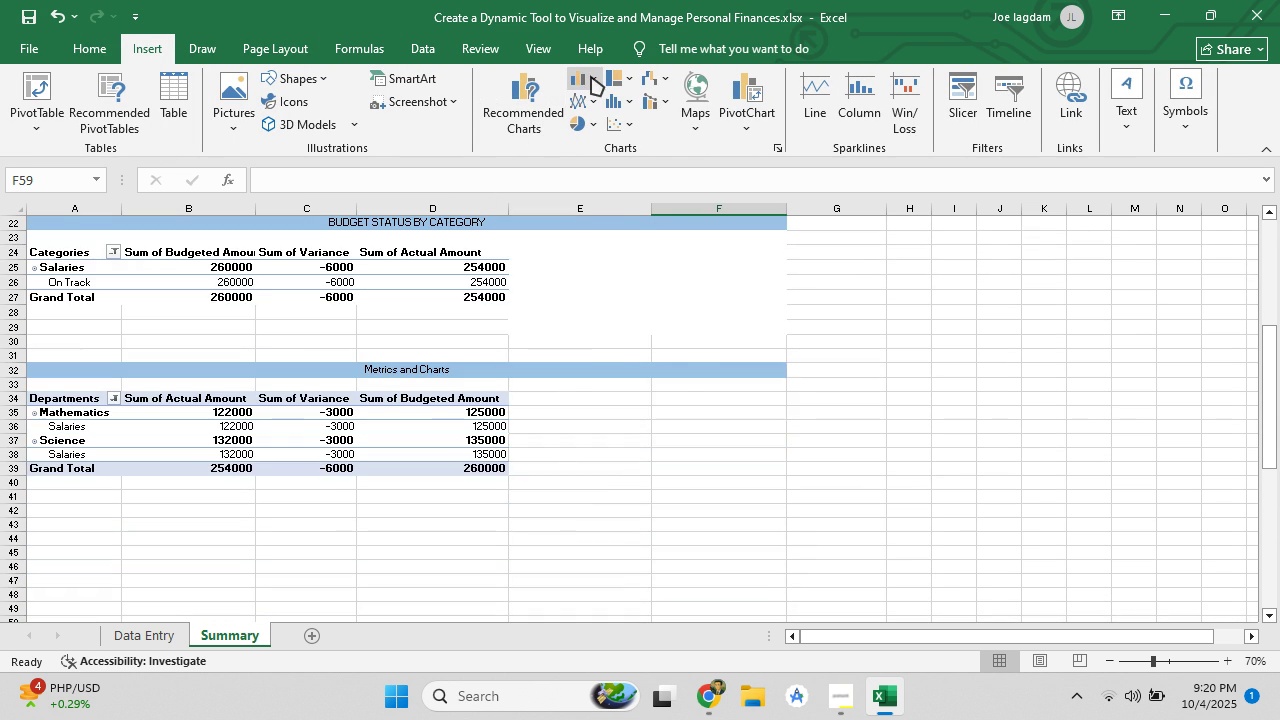 
left_click([592, 76])
 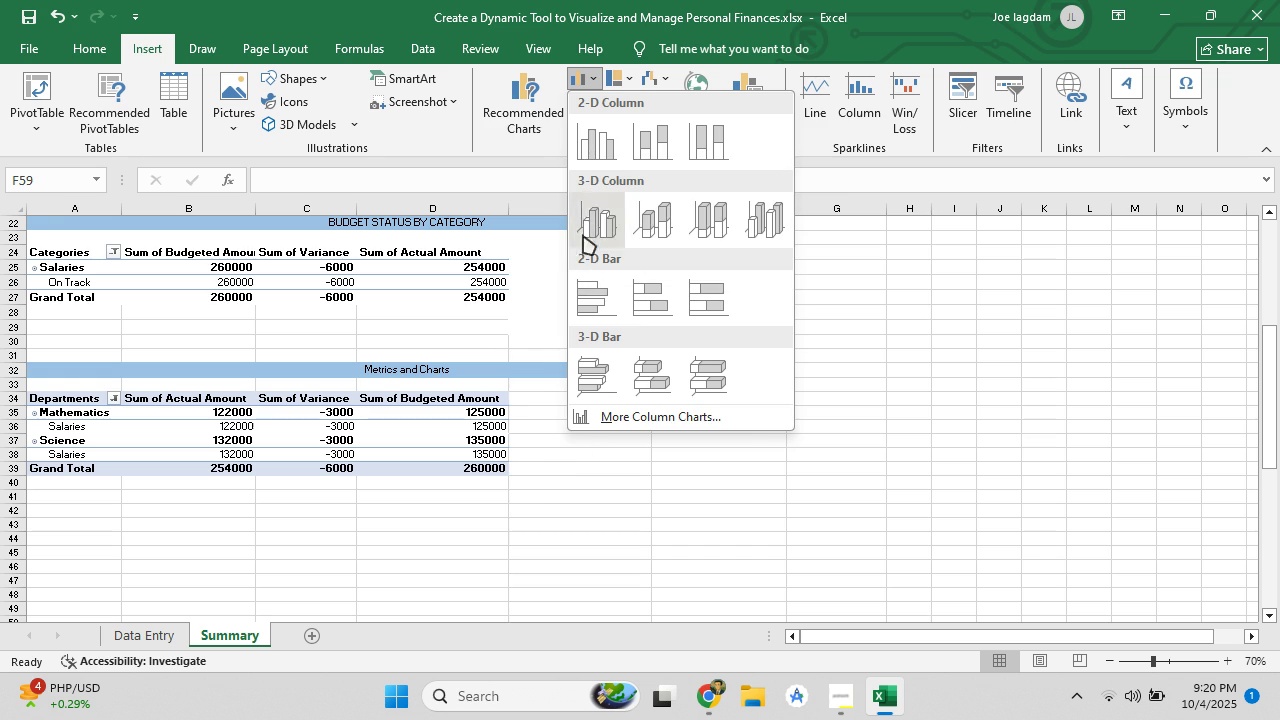 
left_click([586, 150])
 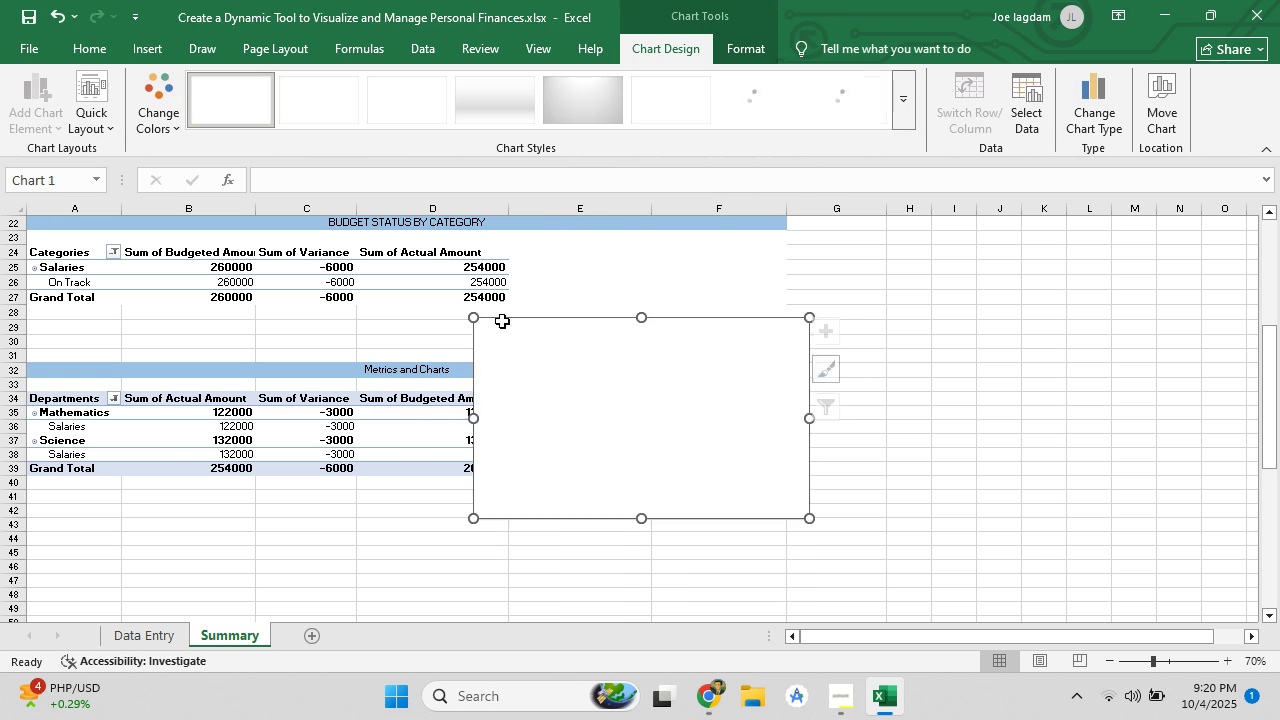 
scroll: coordinate [413, 436], scroll_direction: down, amount: 6.0
 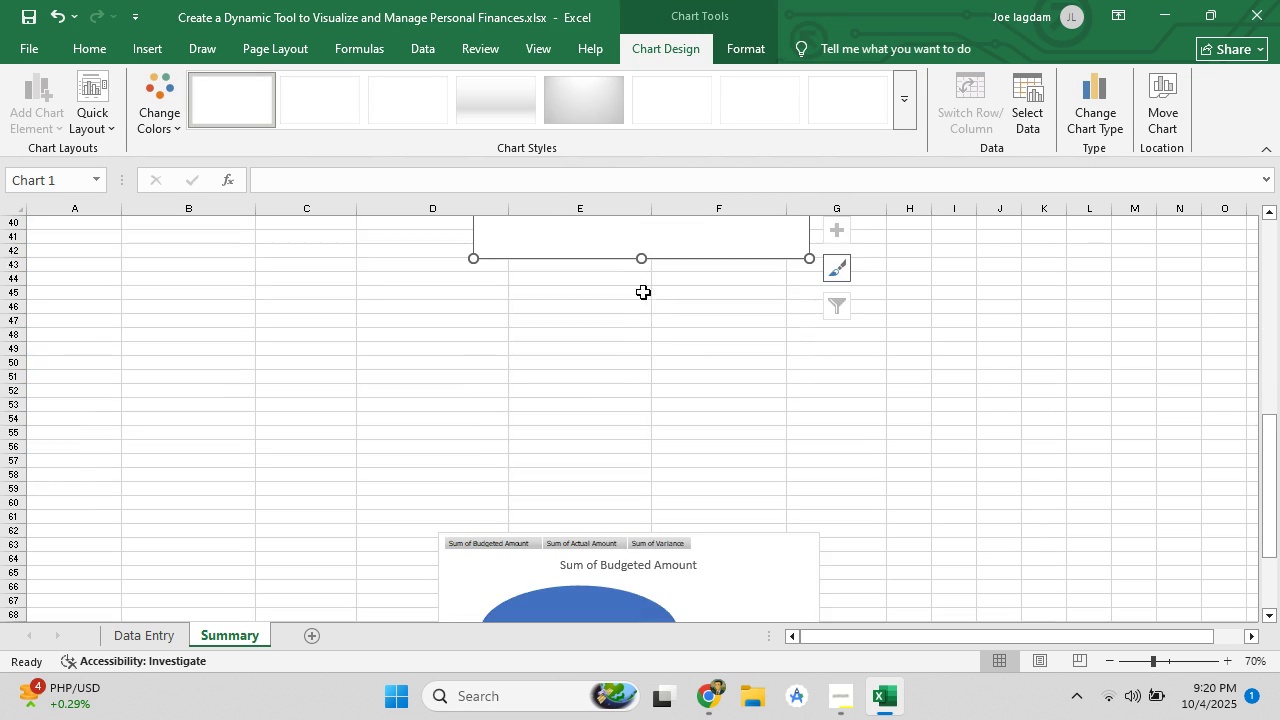 
scroll: coordinate [623, 440], scroll_direction: up, amount: 3.0
 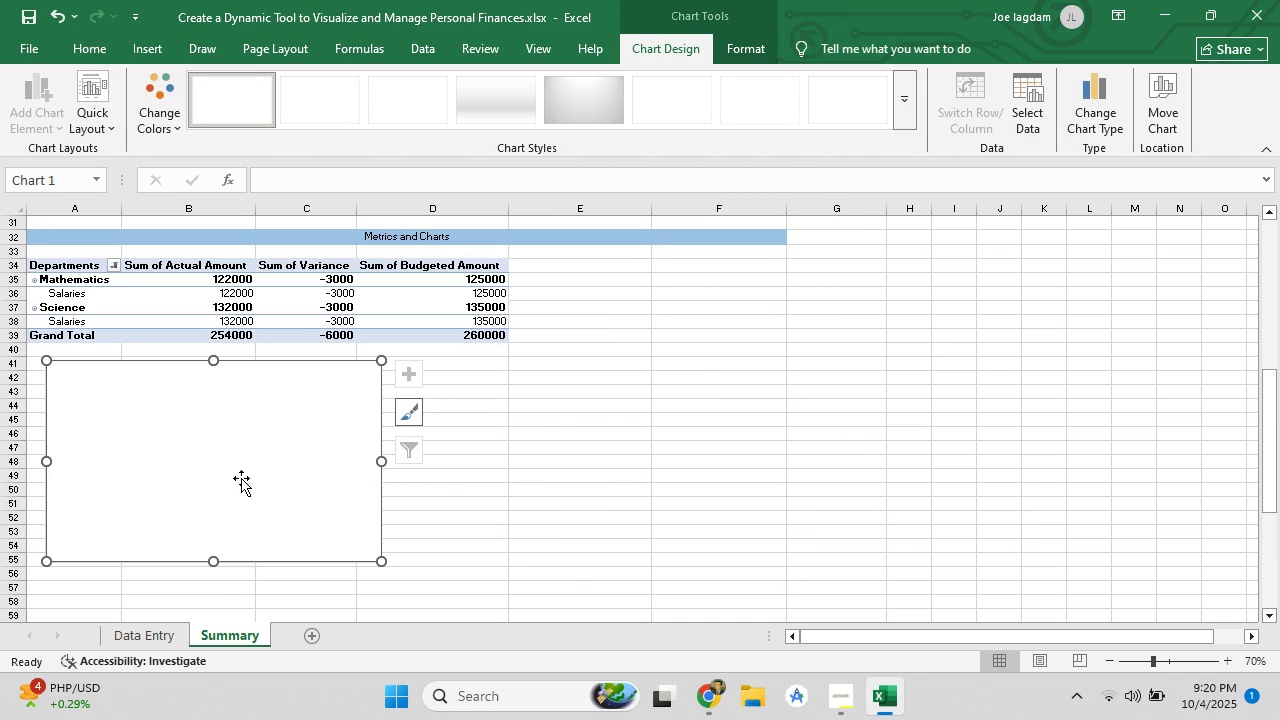 
left_click([1041, 125])
 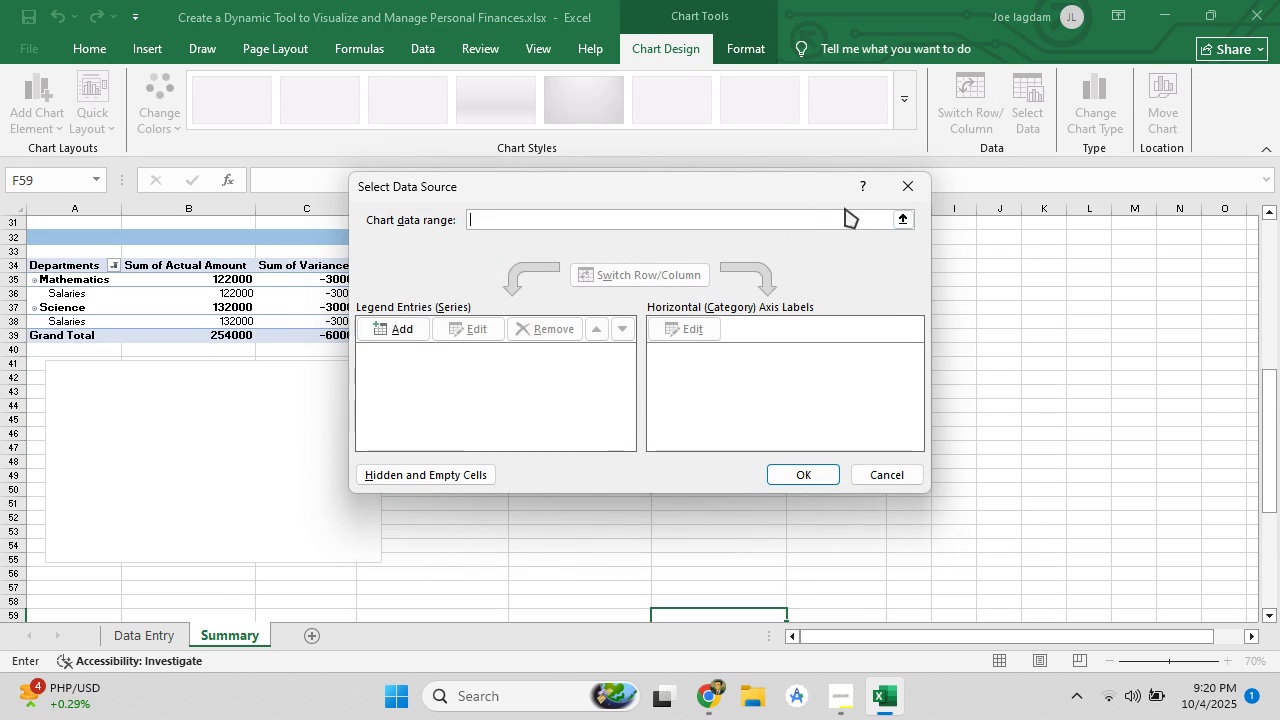 
left_click([900, 216])
 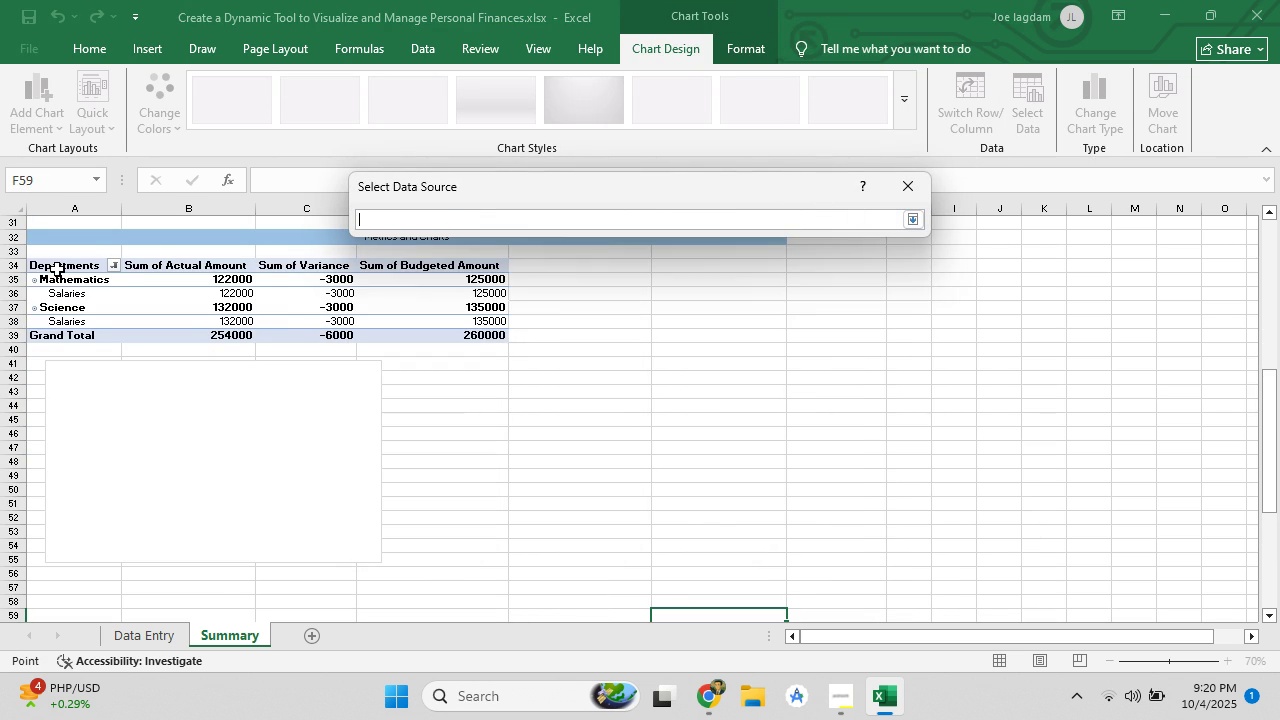 
left_click([57, 269])
 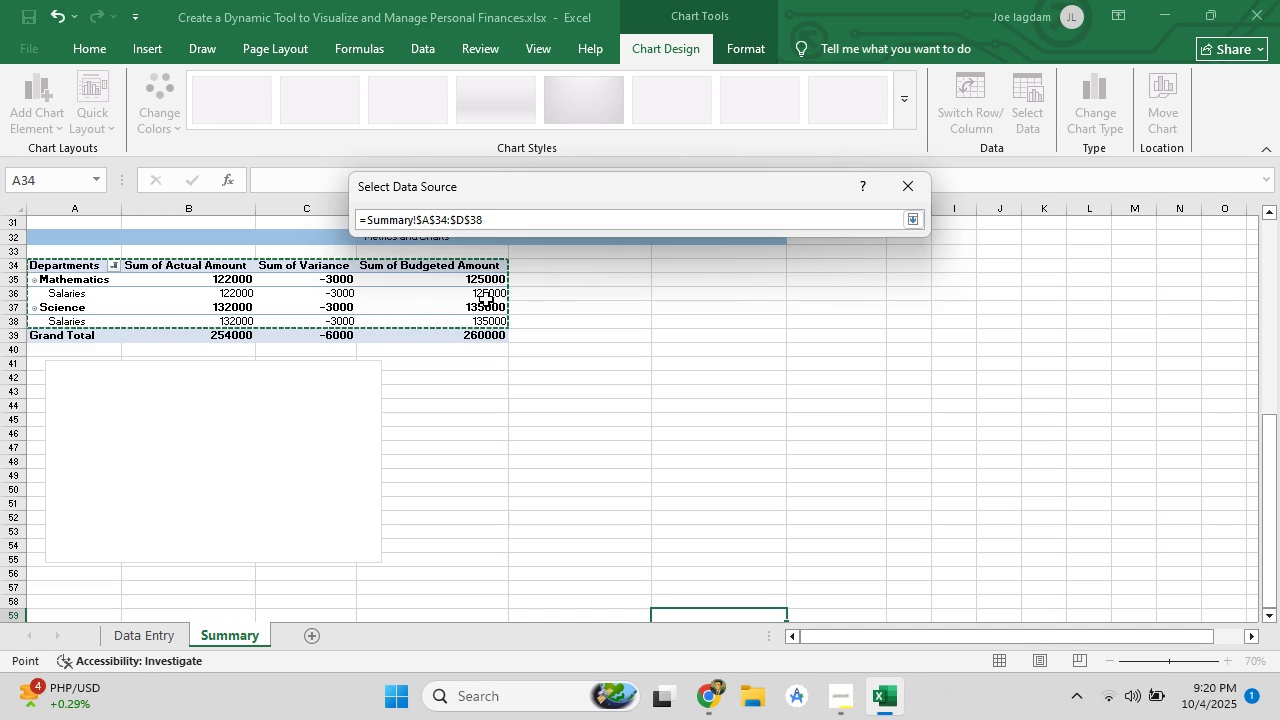 
key(Enter)
 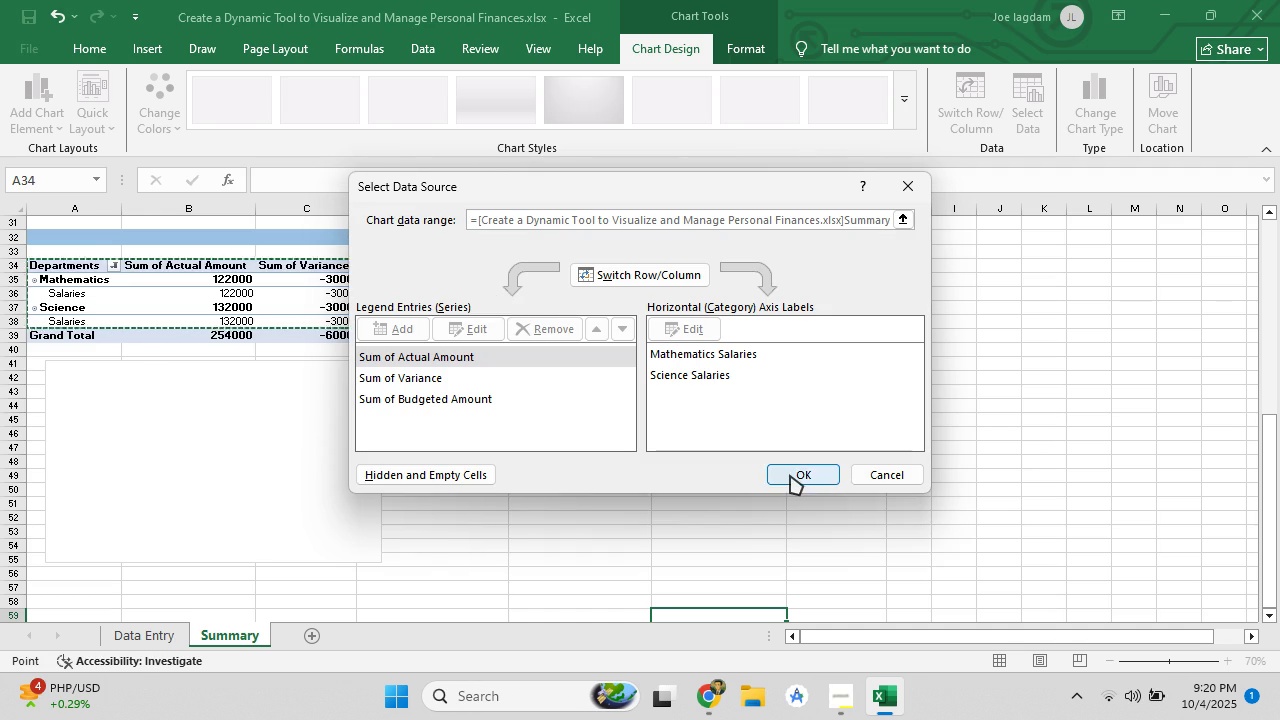 
left_click([790, 475])
 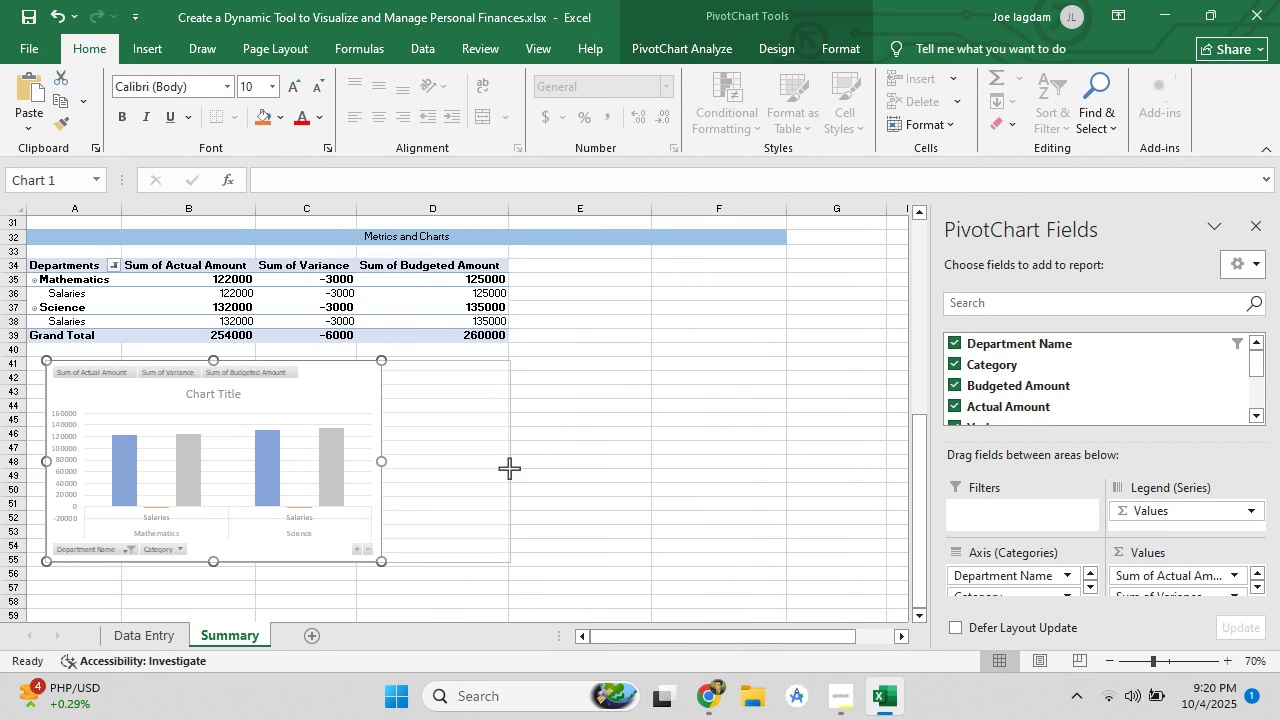 
wait(9.11)
 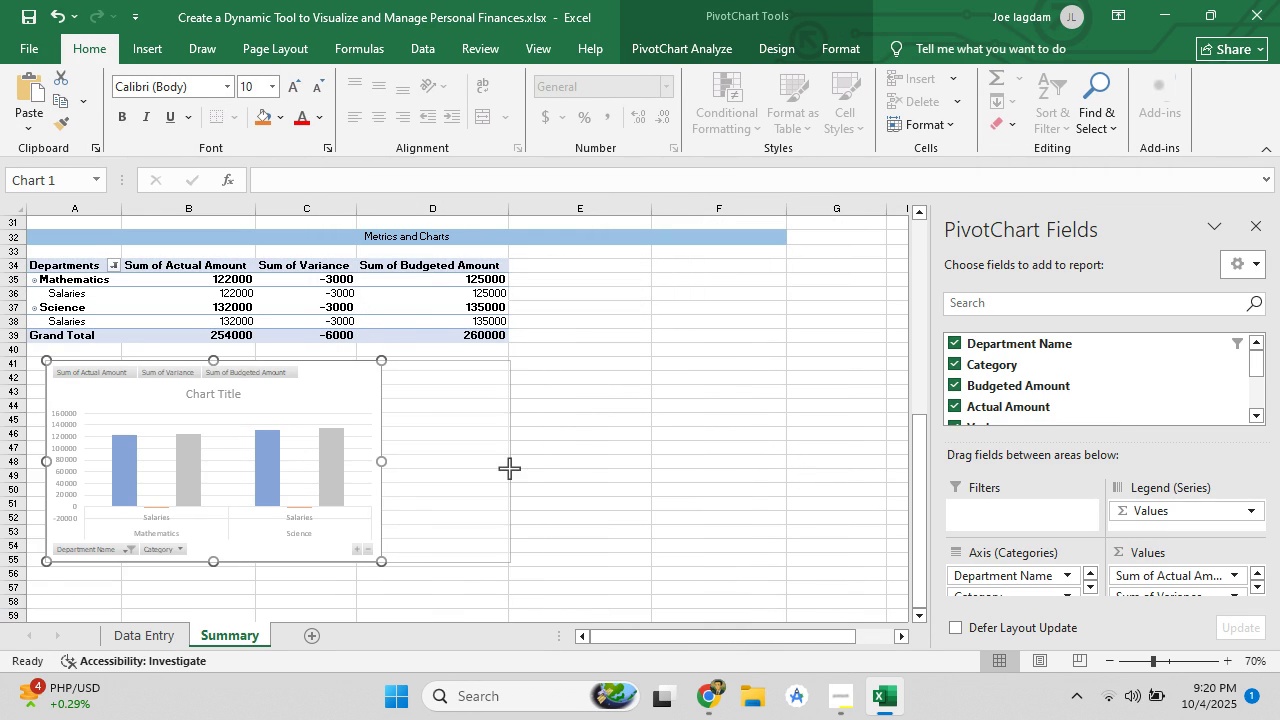 
left_click([725, 688])
 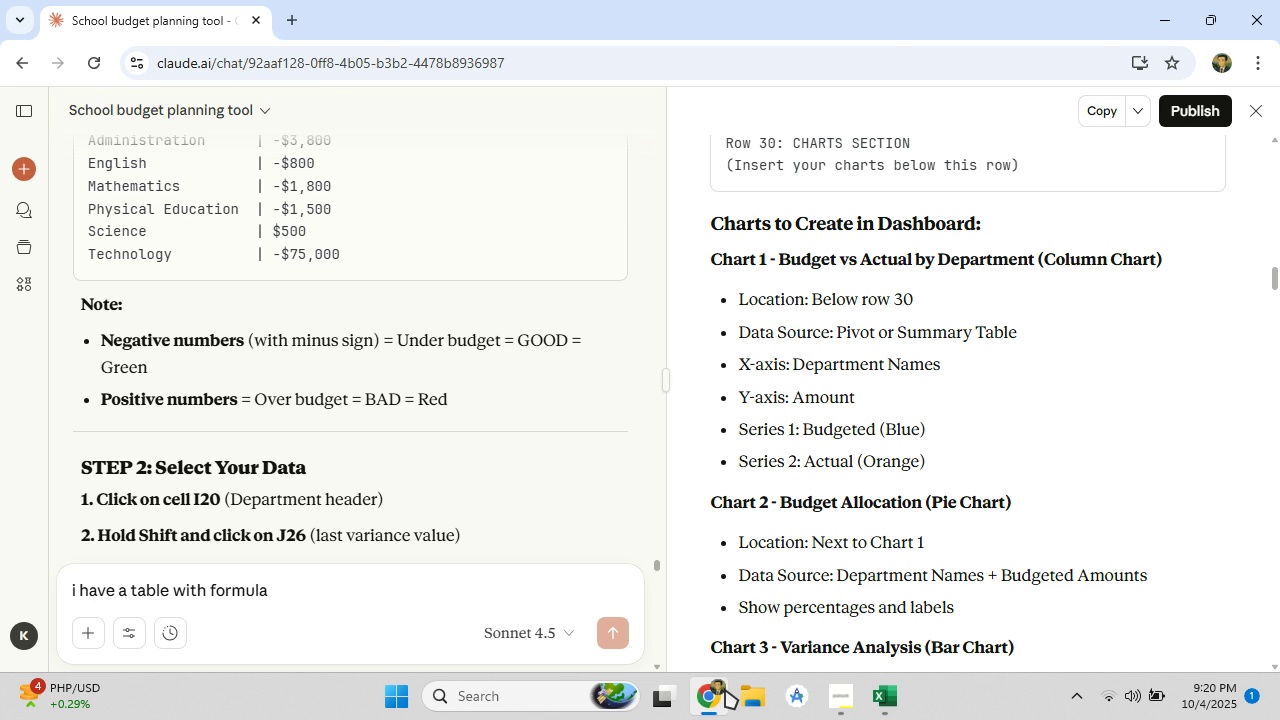 
left_click([725, 689])
 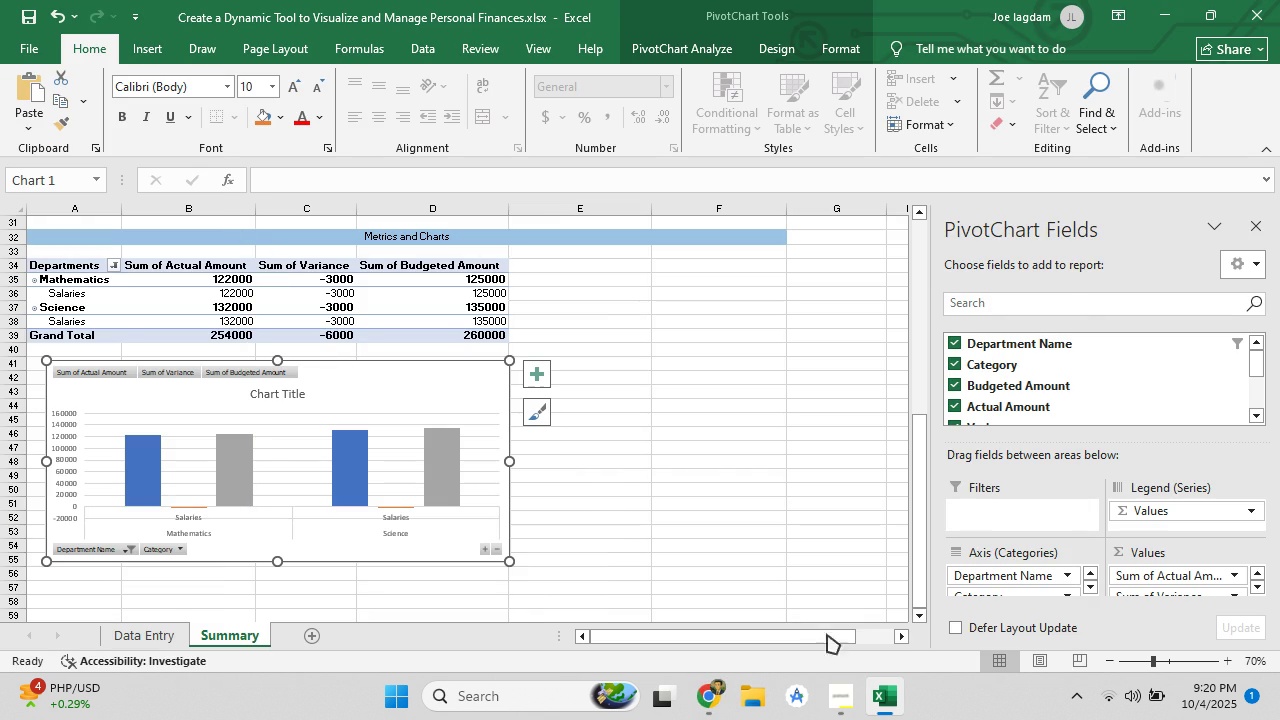 
scroll: coordinate [1038, 575], scroll_direction: down, amount: 14.0
 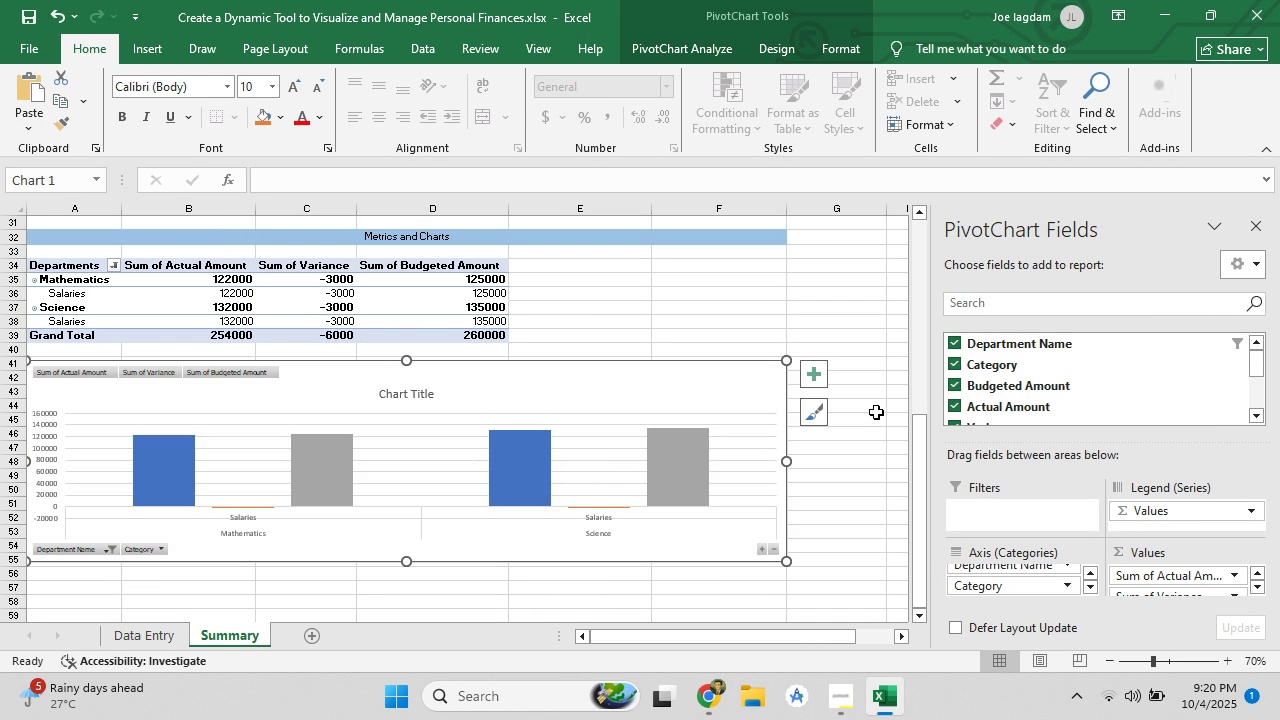 
wait(21.61)
 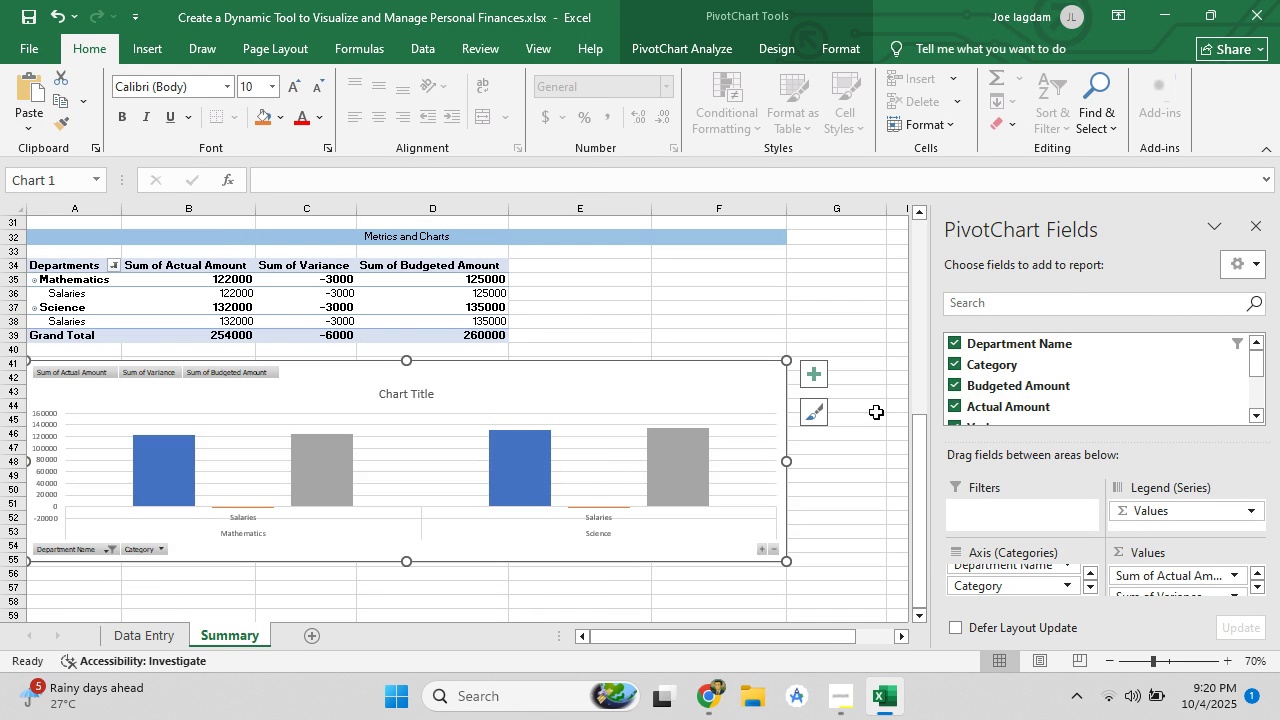 
left_click([956, 367])
 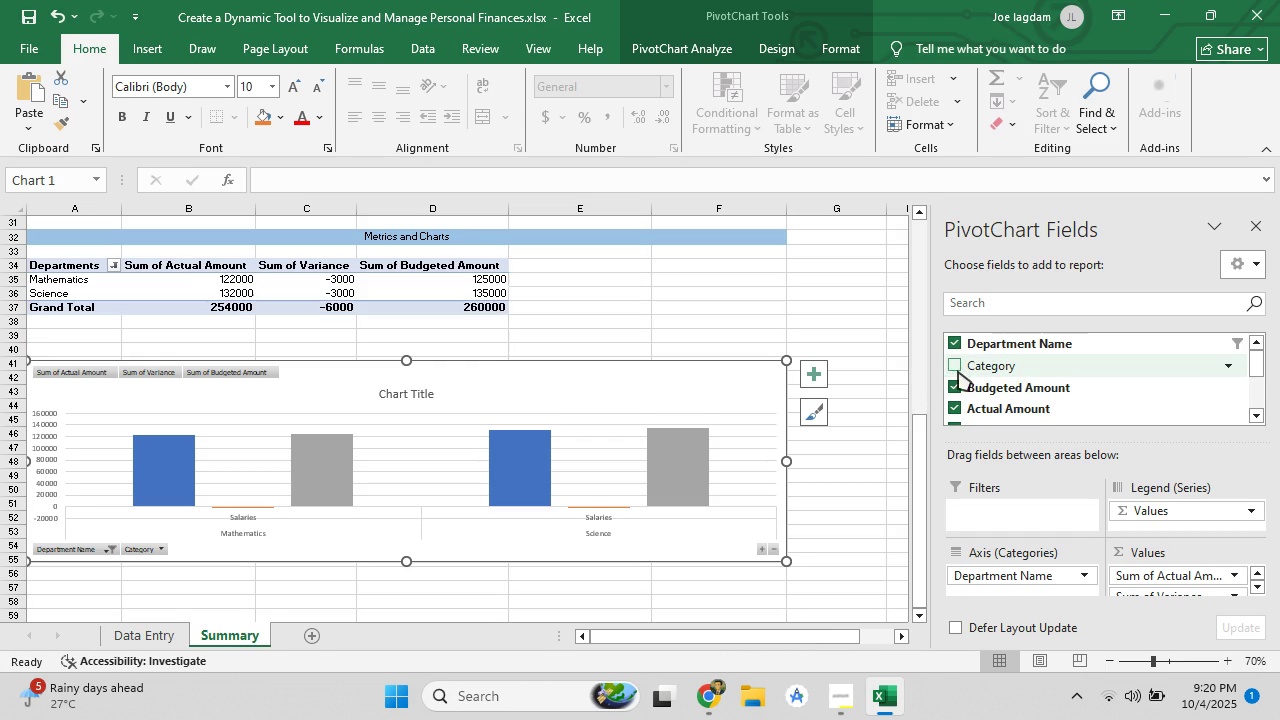 
scroll: coordinate [976, 395], scroll_direction: down, amount: 2.0
 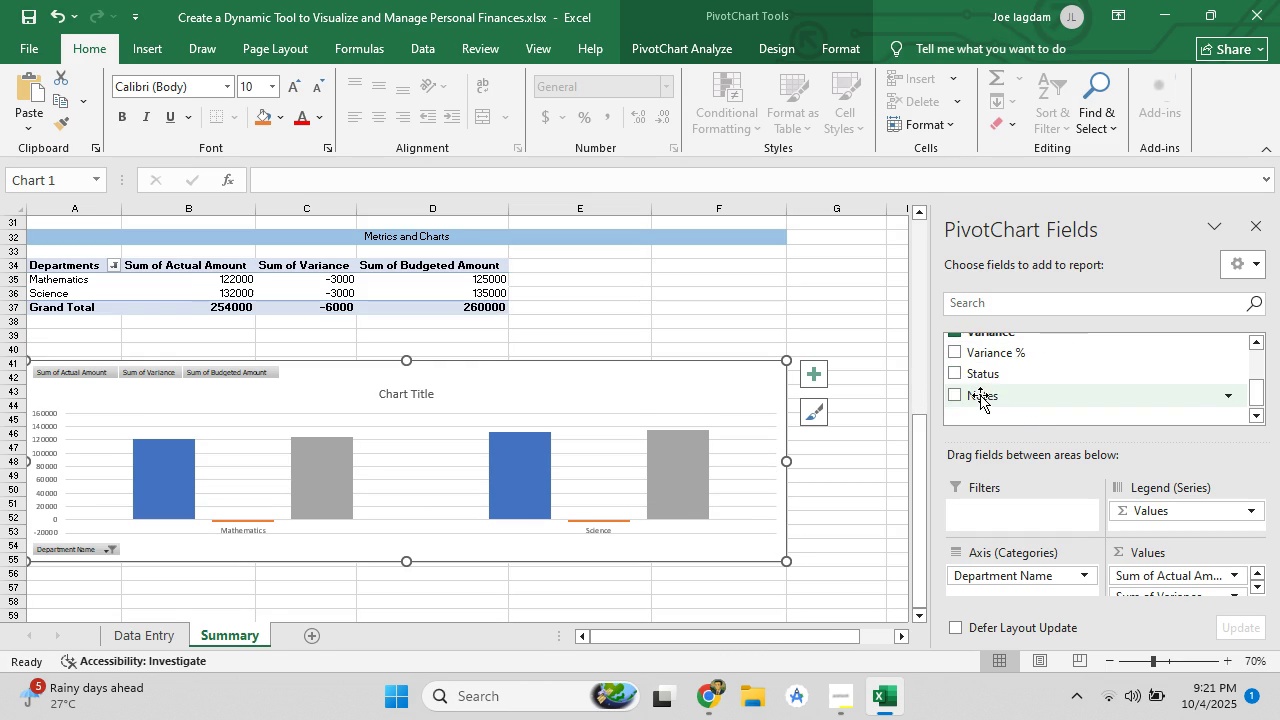 
scroll: coordinate [980, 395], scroll_direction: up, amount: 2.0
 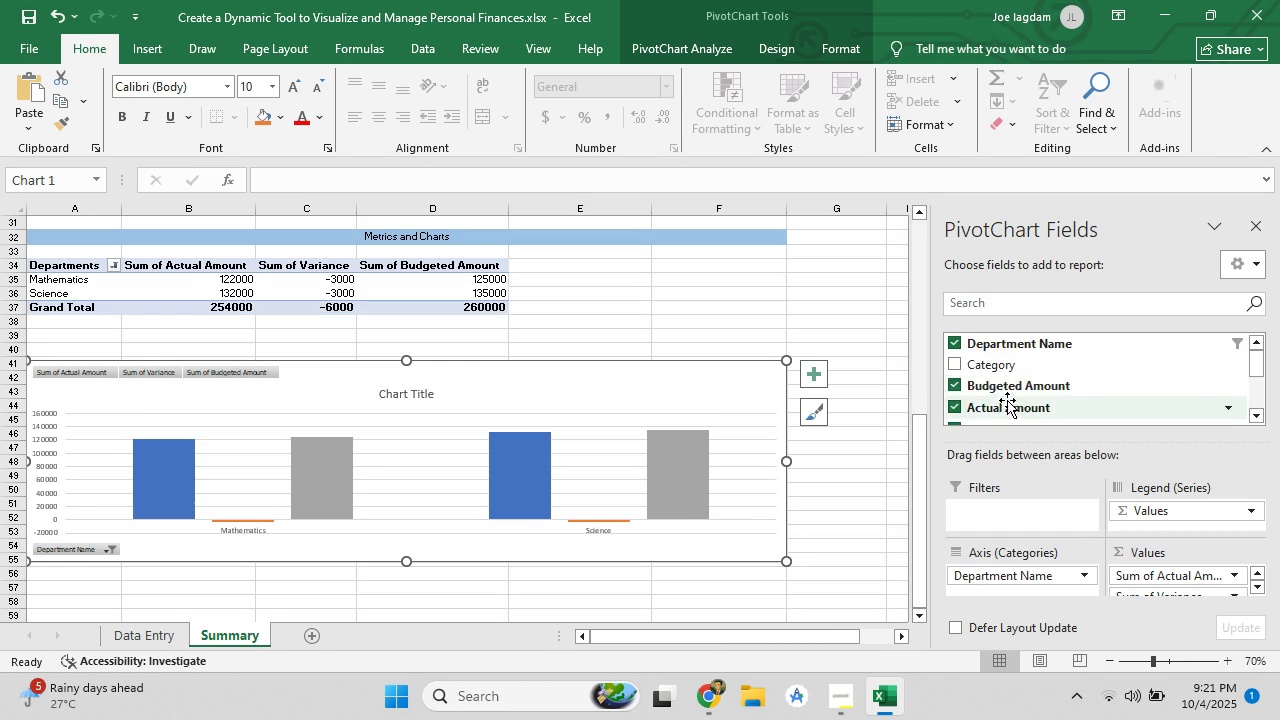 
scroll: coordinate [976, 408], scroll_direction: down, amount: 2.0
 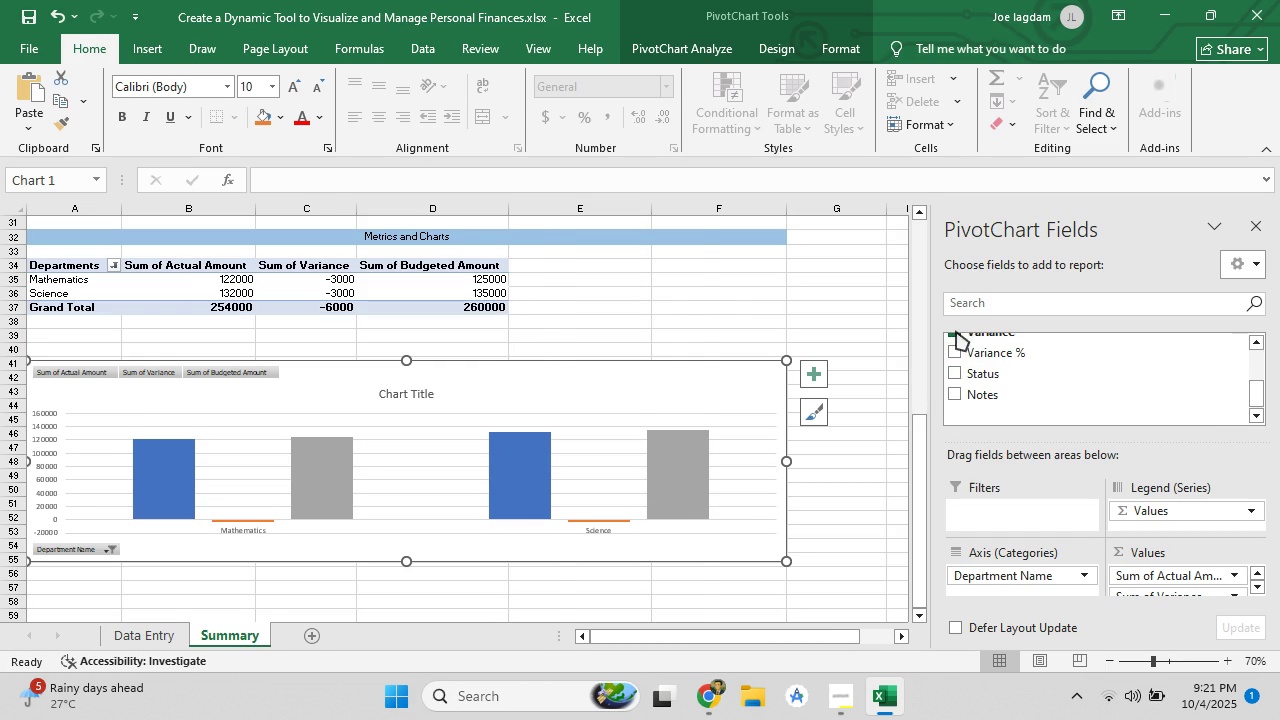 
left_click([956, 335])
 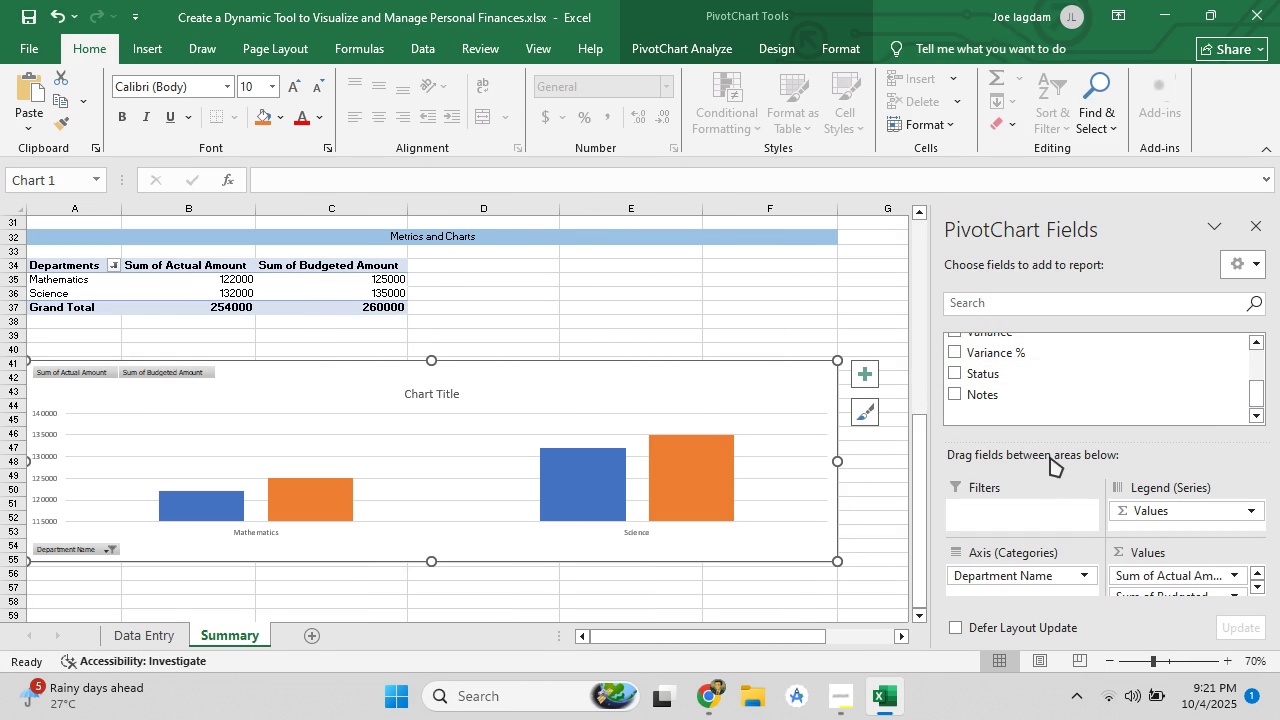 
scroll: coordinate [1013, 561], scroll_direction: down, amount: 19.0
 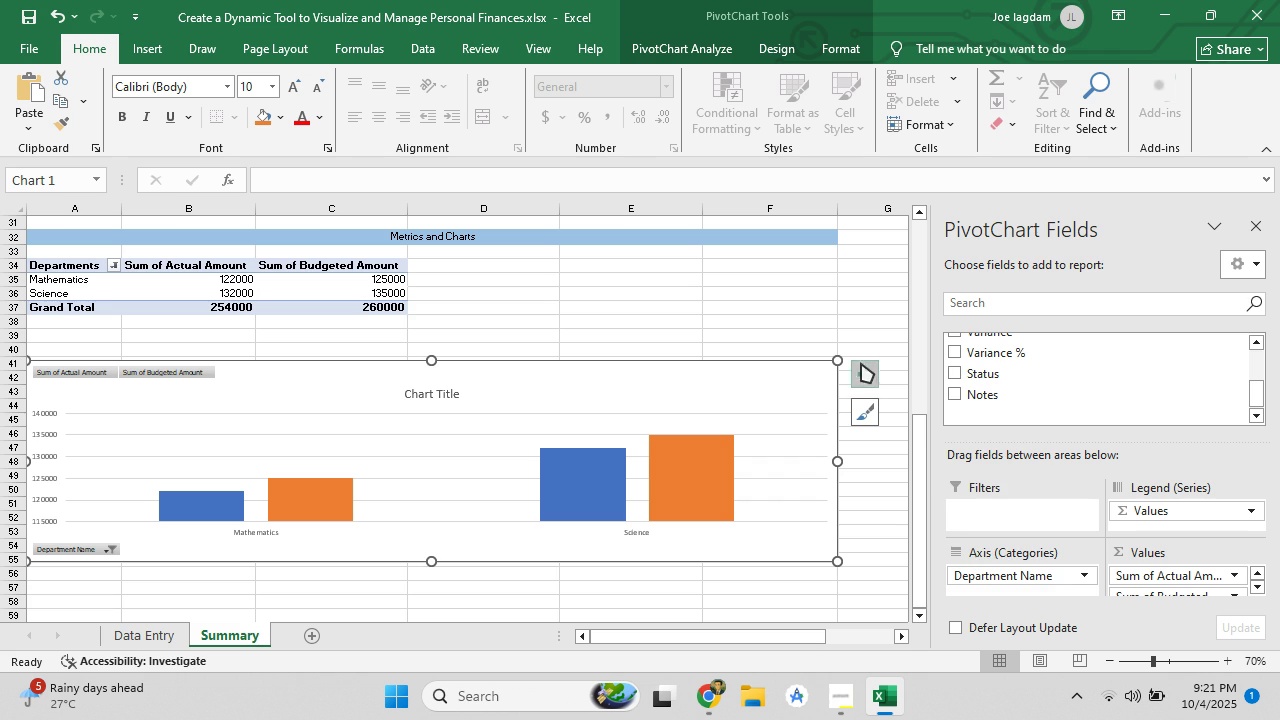 
left_click([861, 373])
 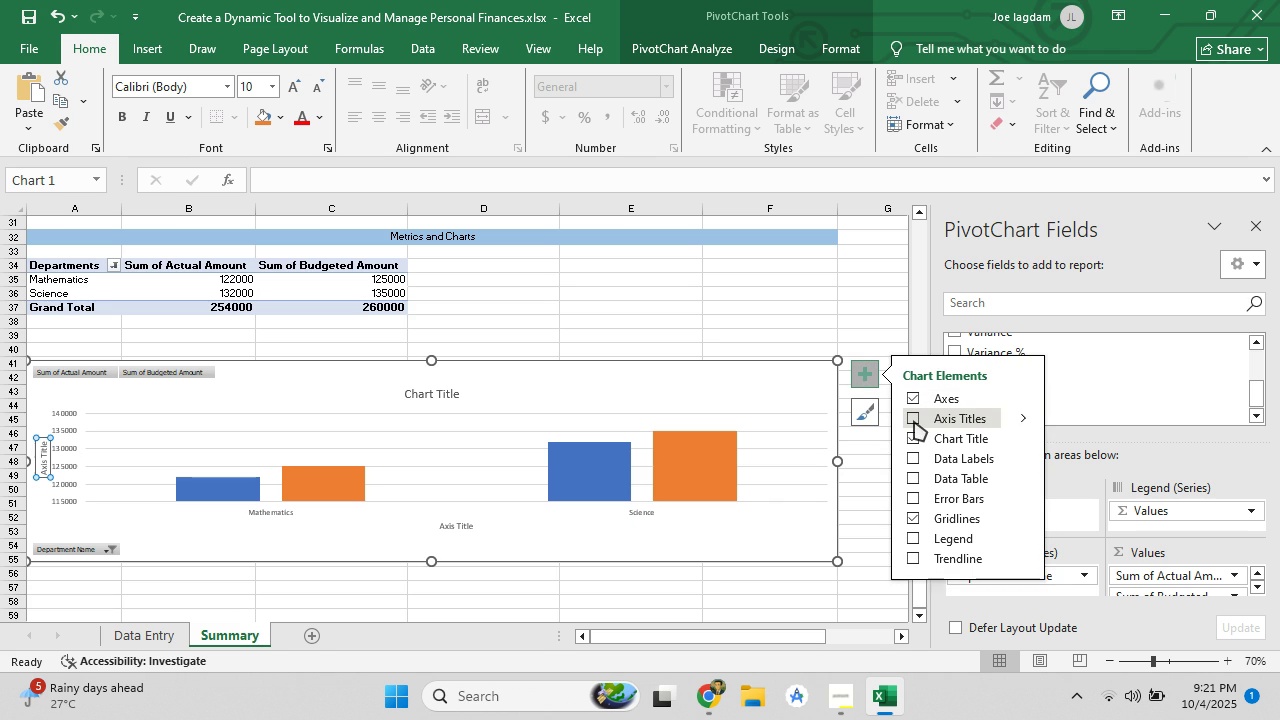 
left_click([914, 421])
 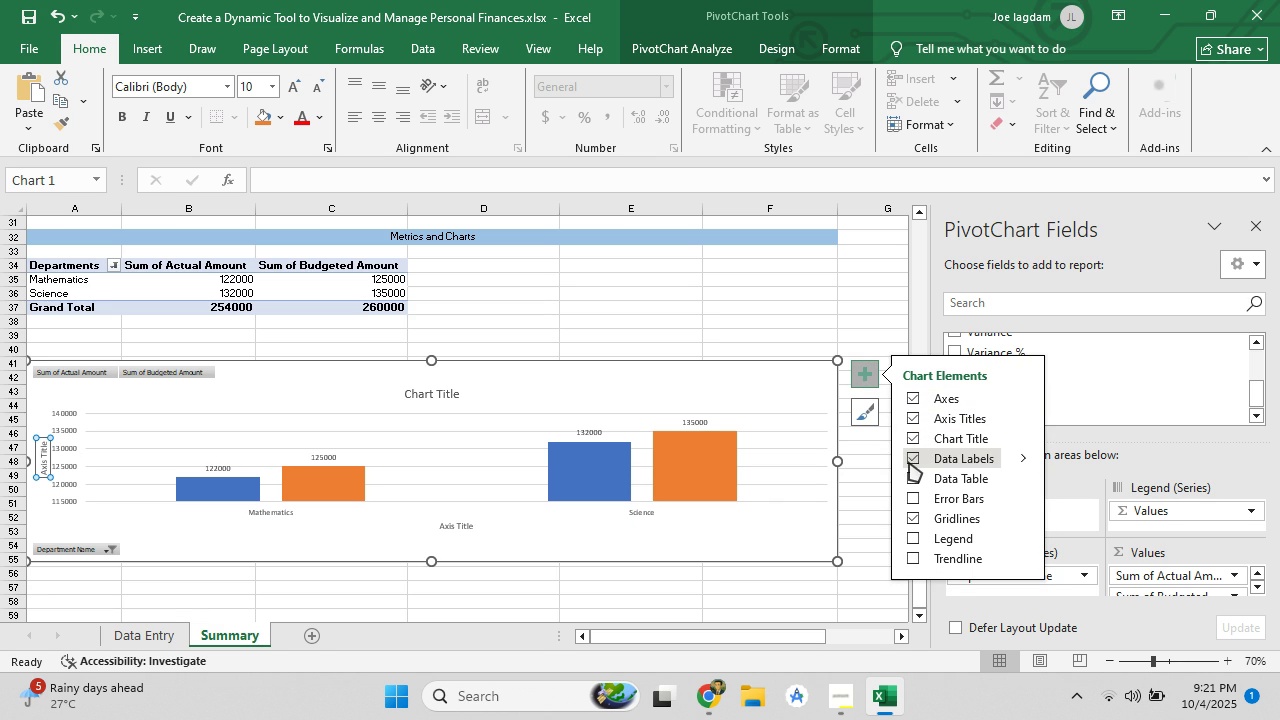 
wait(6.37)
 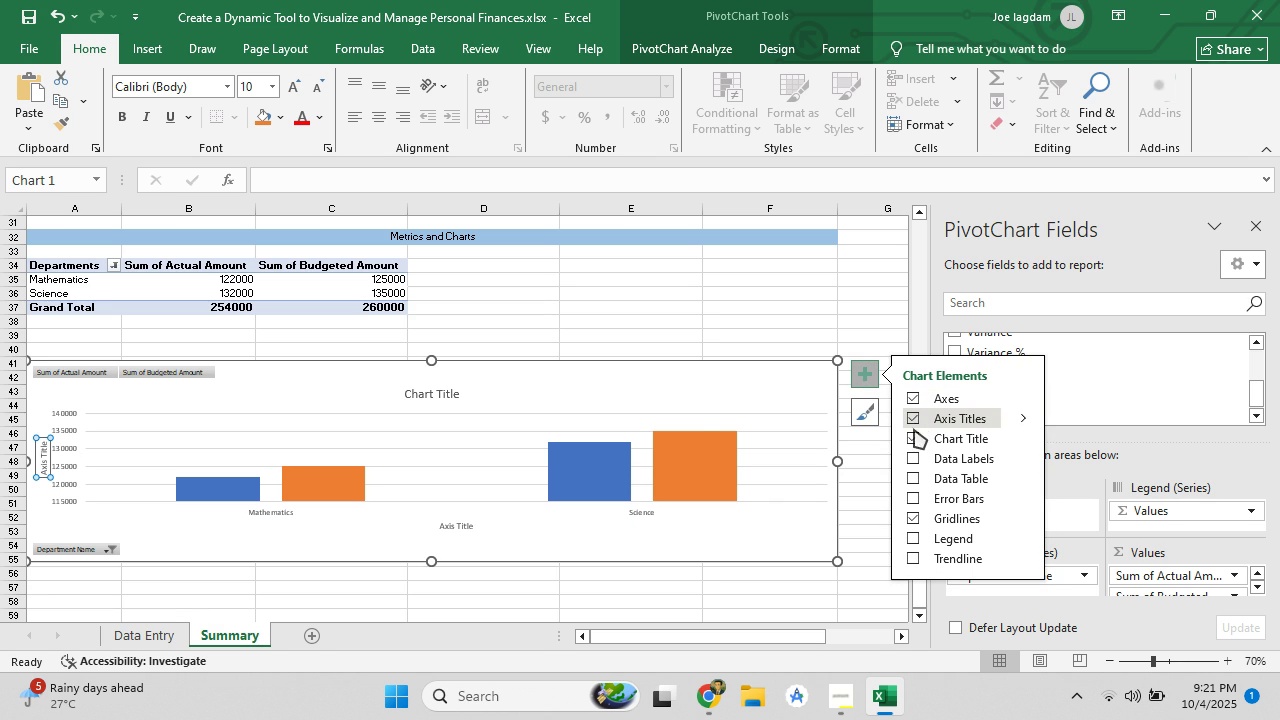 
left_click([913, 540])
 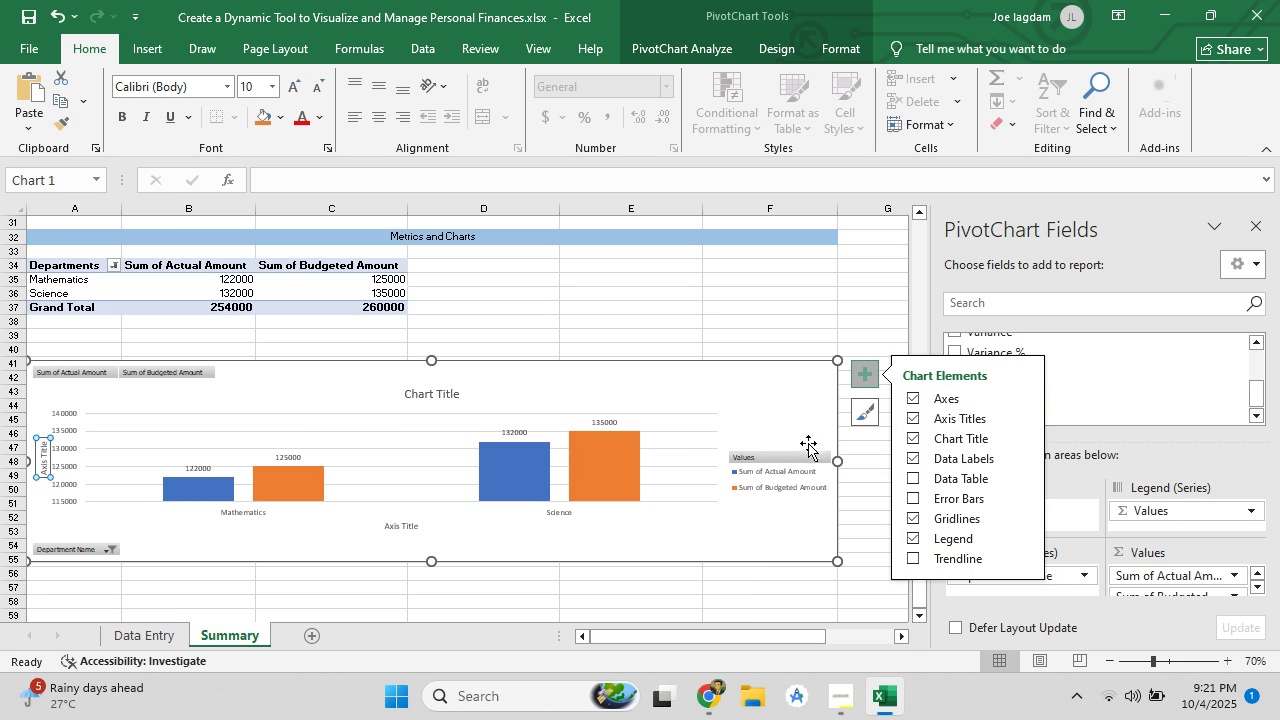 
wait(5.62)
 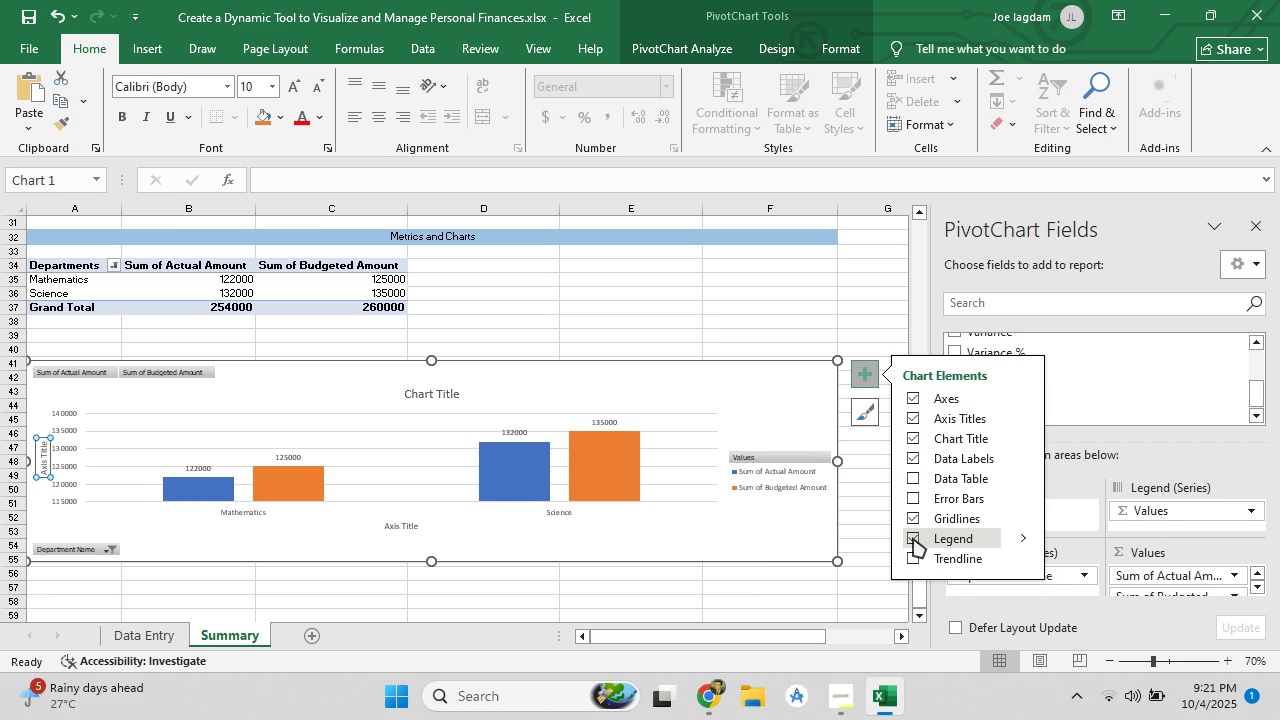 
left_click([911, 416])
 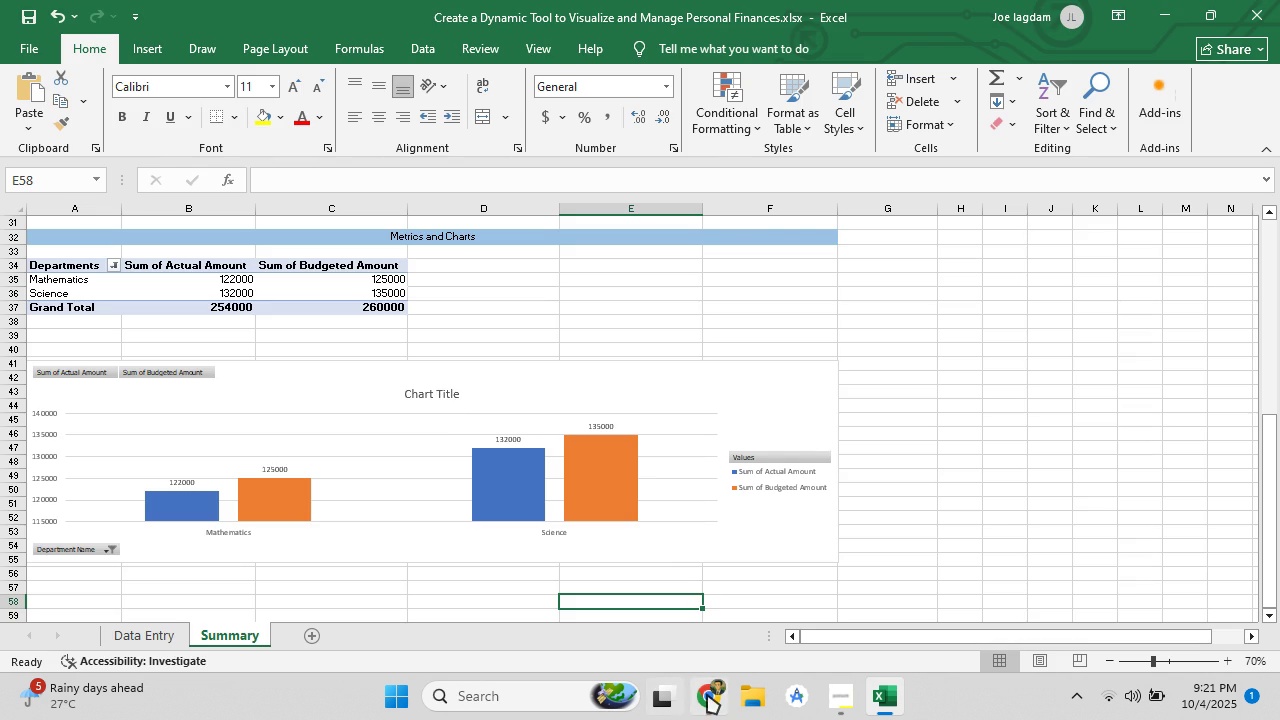 
wait(10.33)
 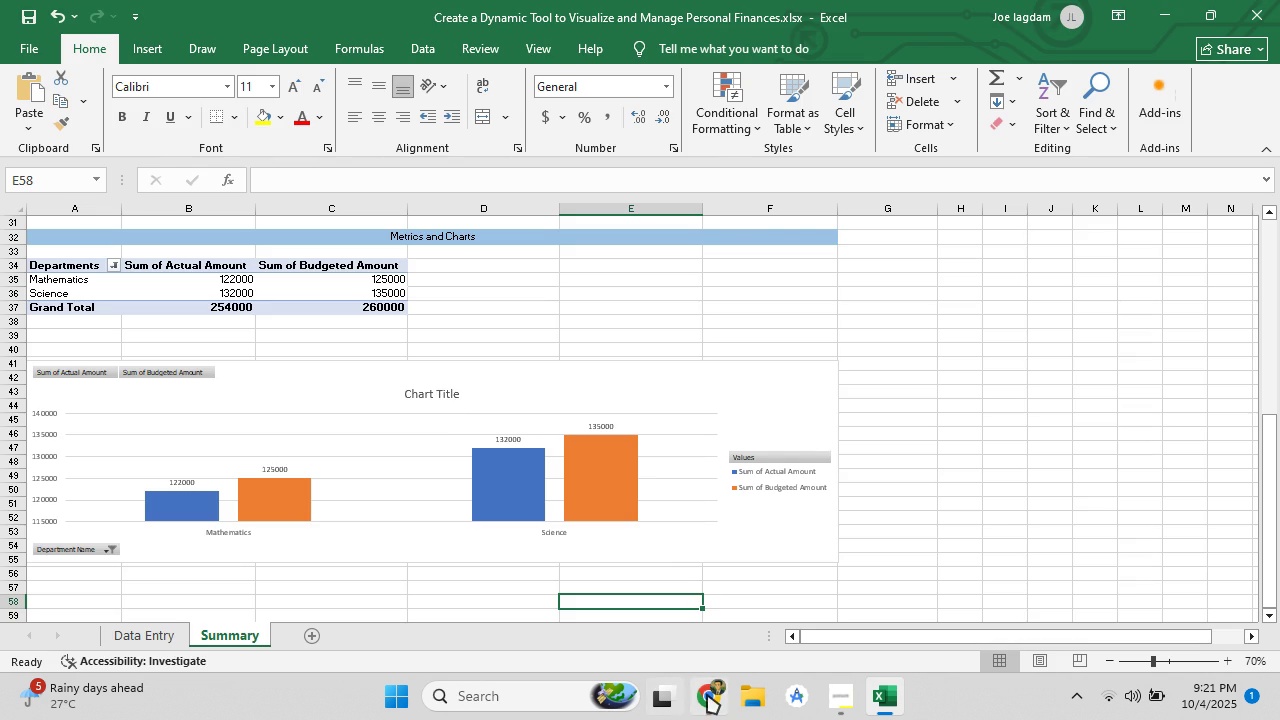 
right_click([1009, 258])
 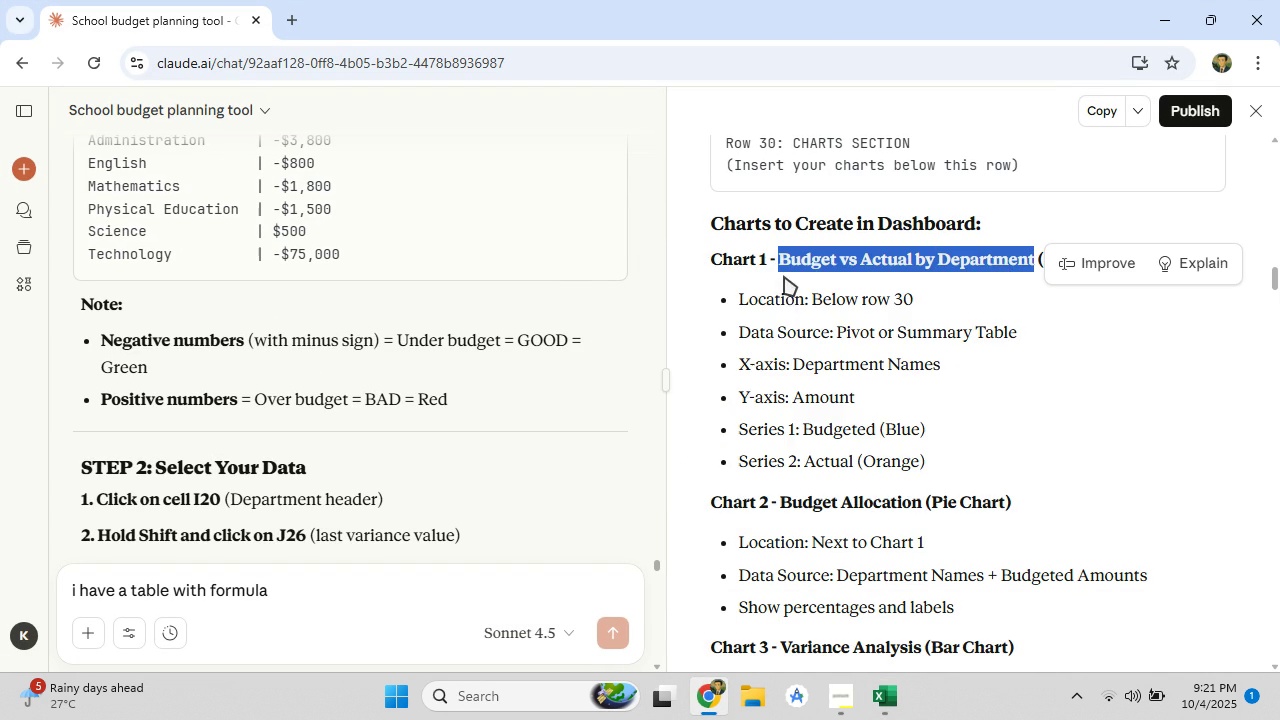 
left_click([784, 276])
 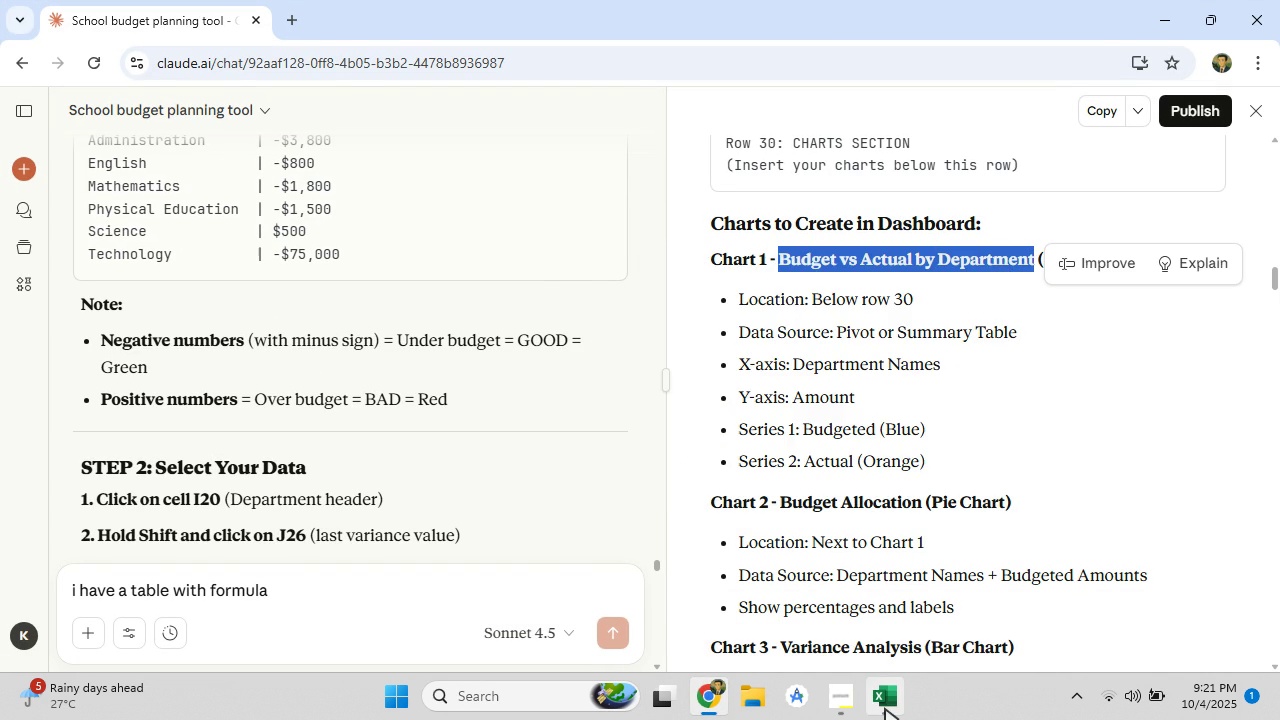 
left_click([885, 708])
 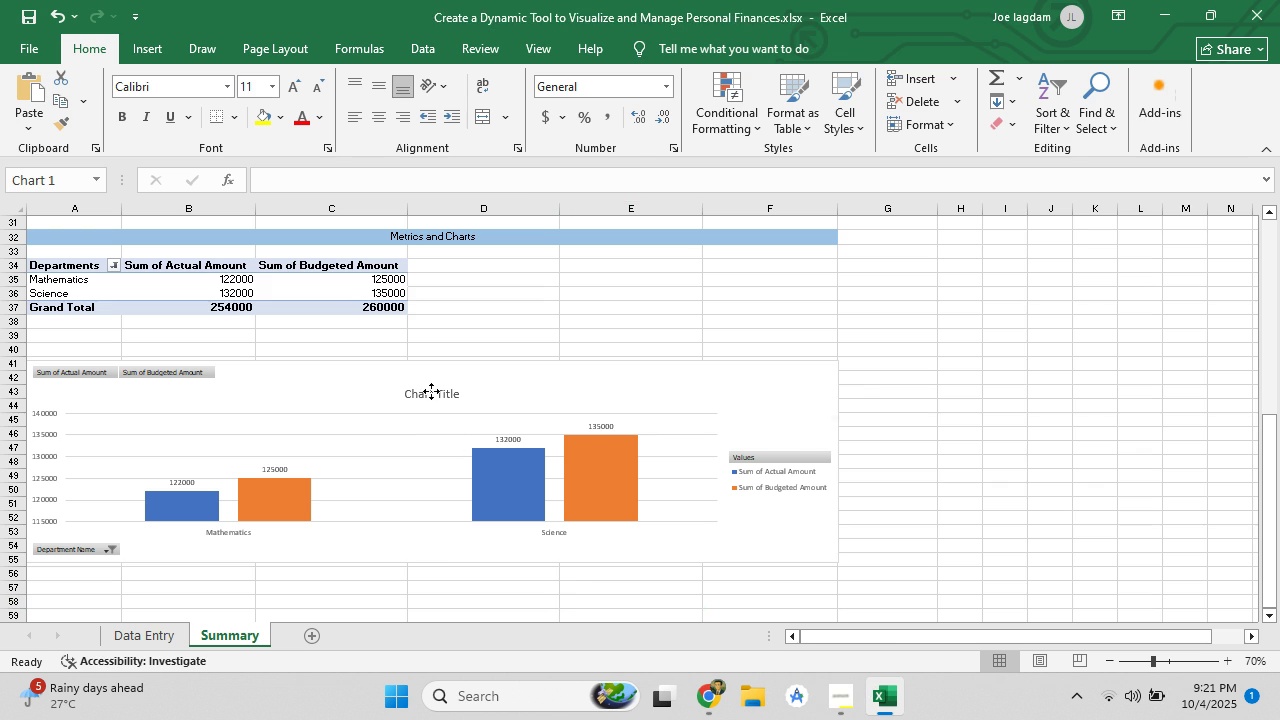 
double_click([431, 391])
 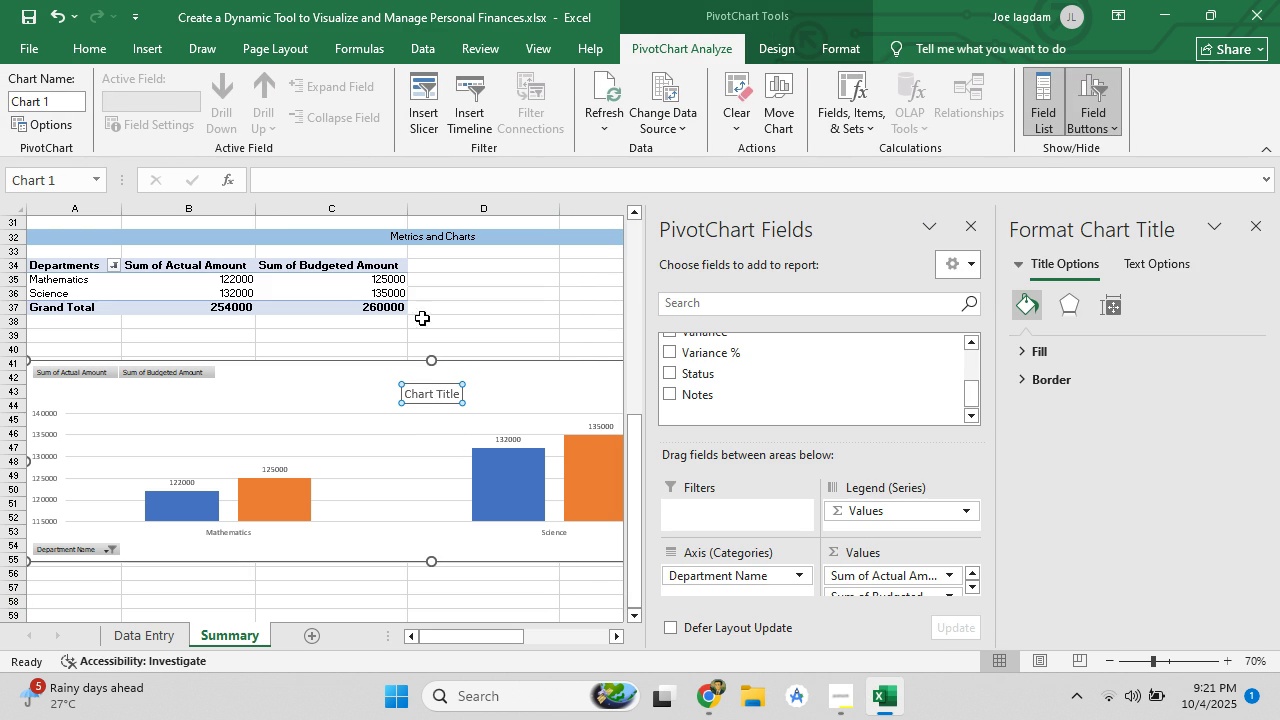 
left_click([454, 397])
 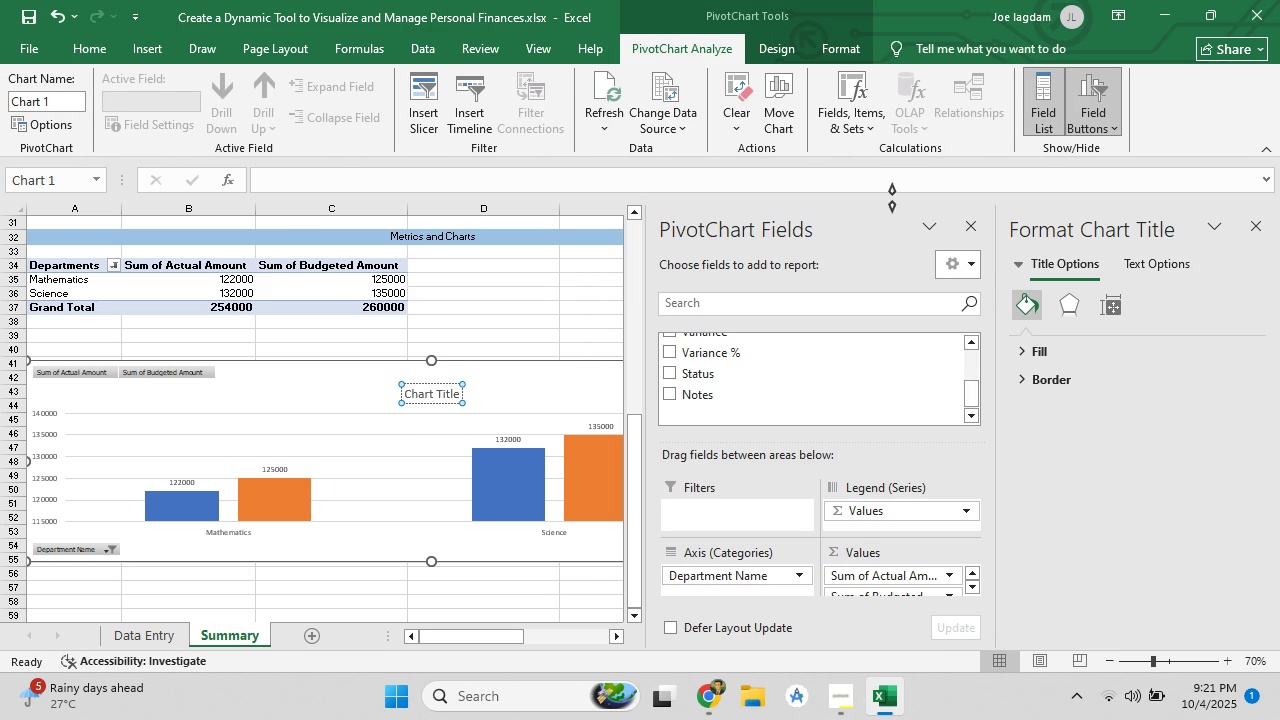 
mouse_move([936, 240])
 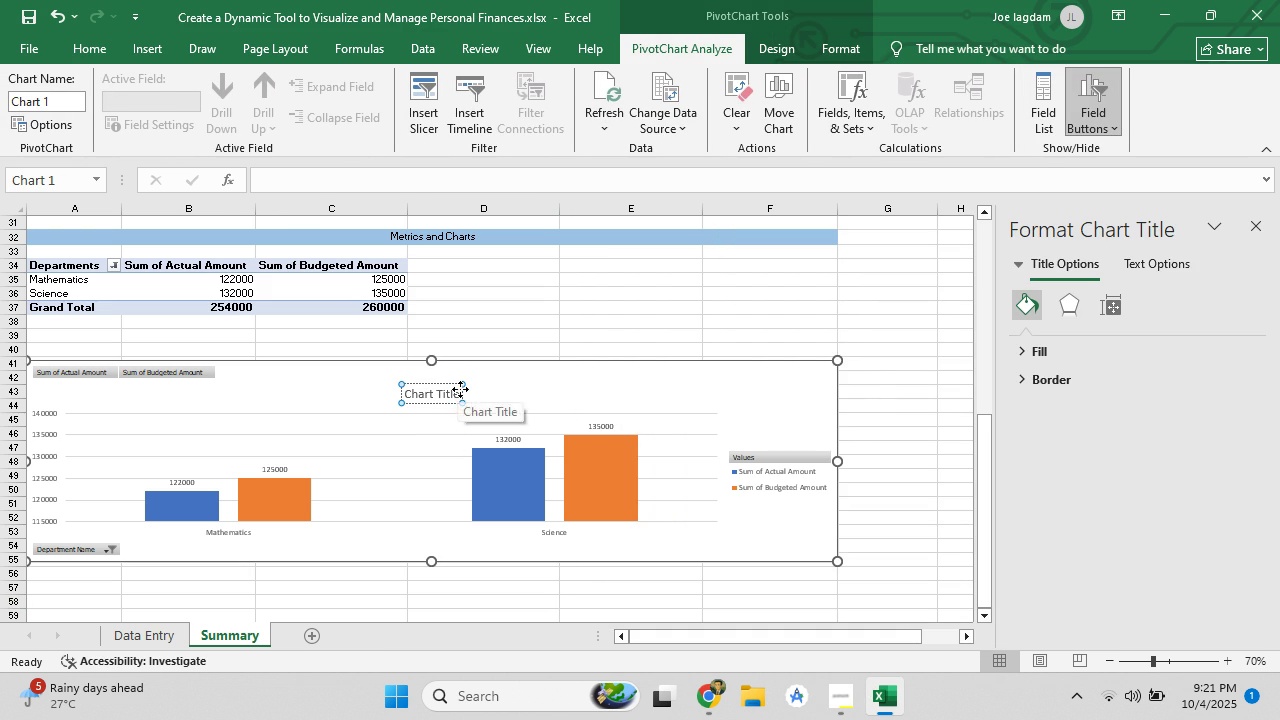 
left_click([460, 389])
 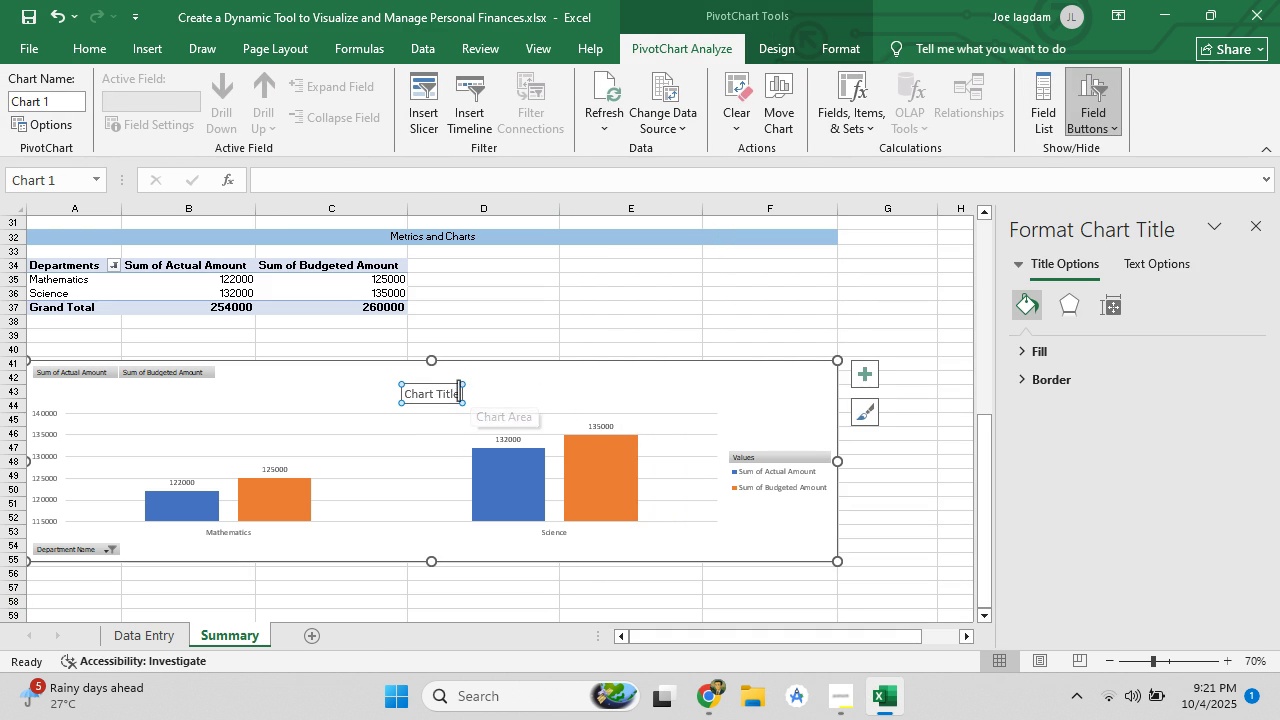 
left_click([458, 390])
 